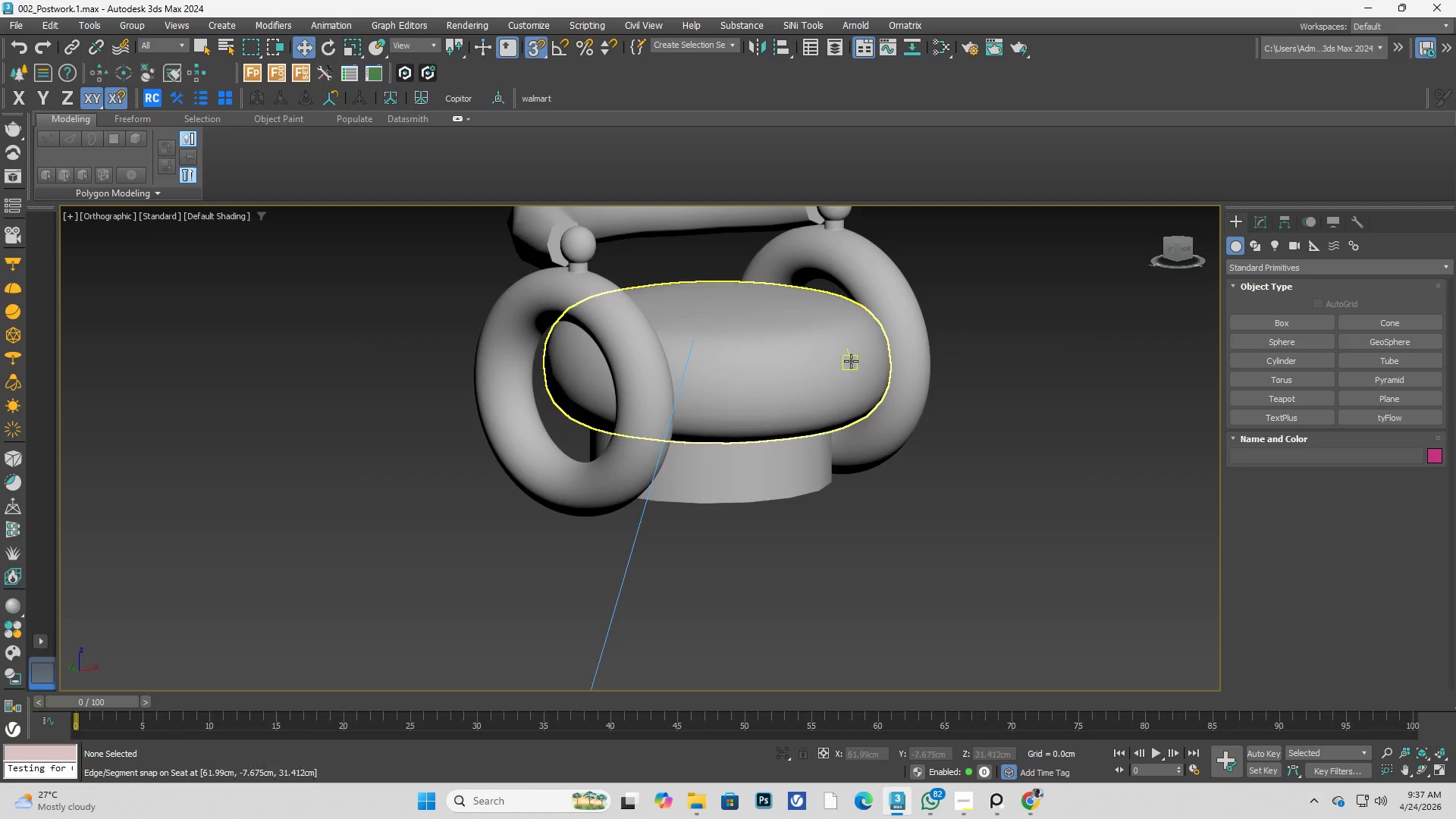 
scroll: coordinate [863, 447], scroll_direction: up, amount: 2.0
 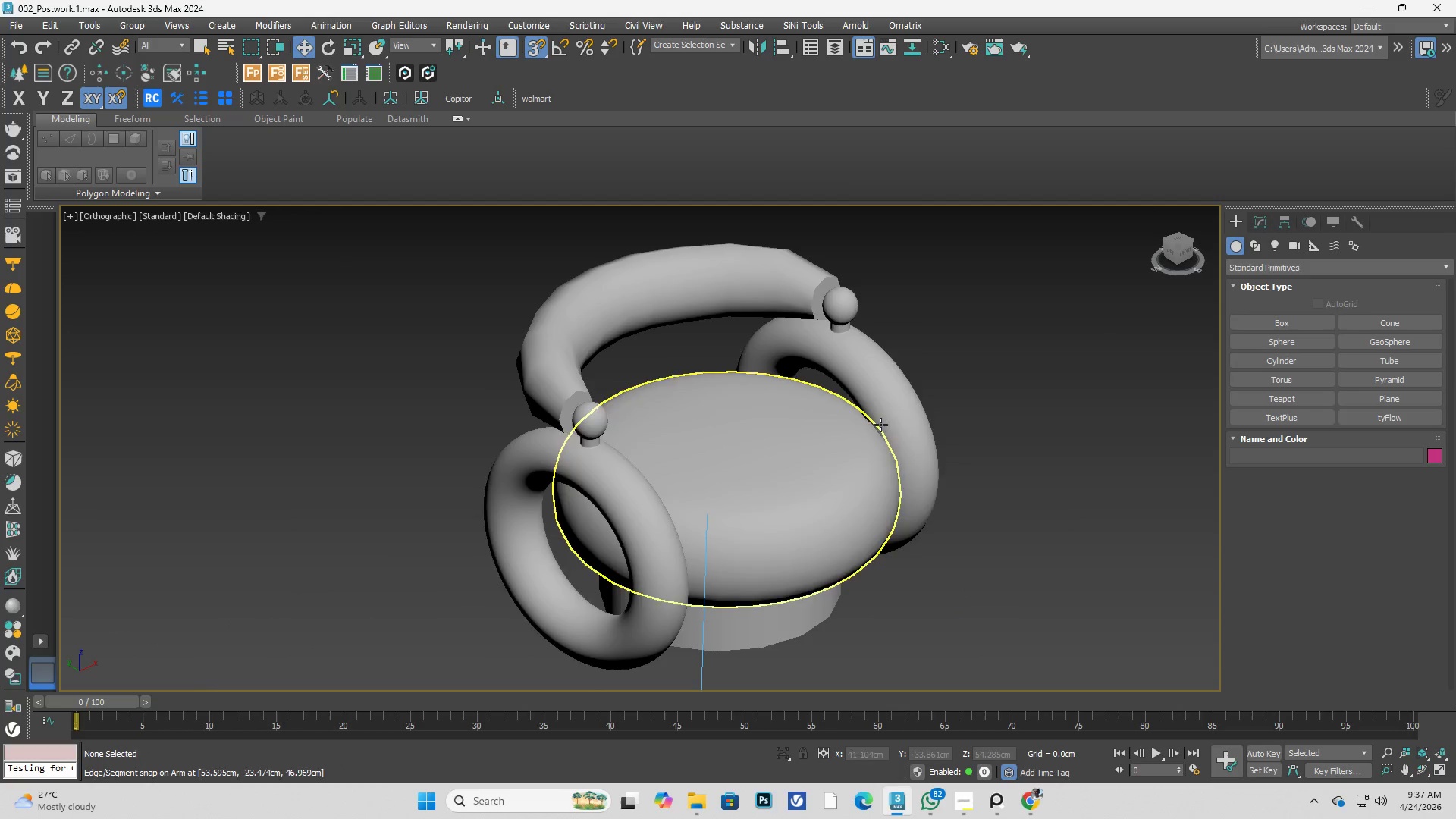 
scroll: coordinate [848, 364], scroll_direction: down, amount: 2.0
 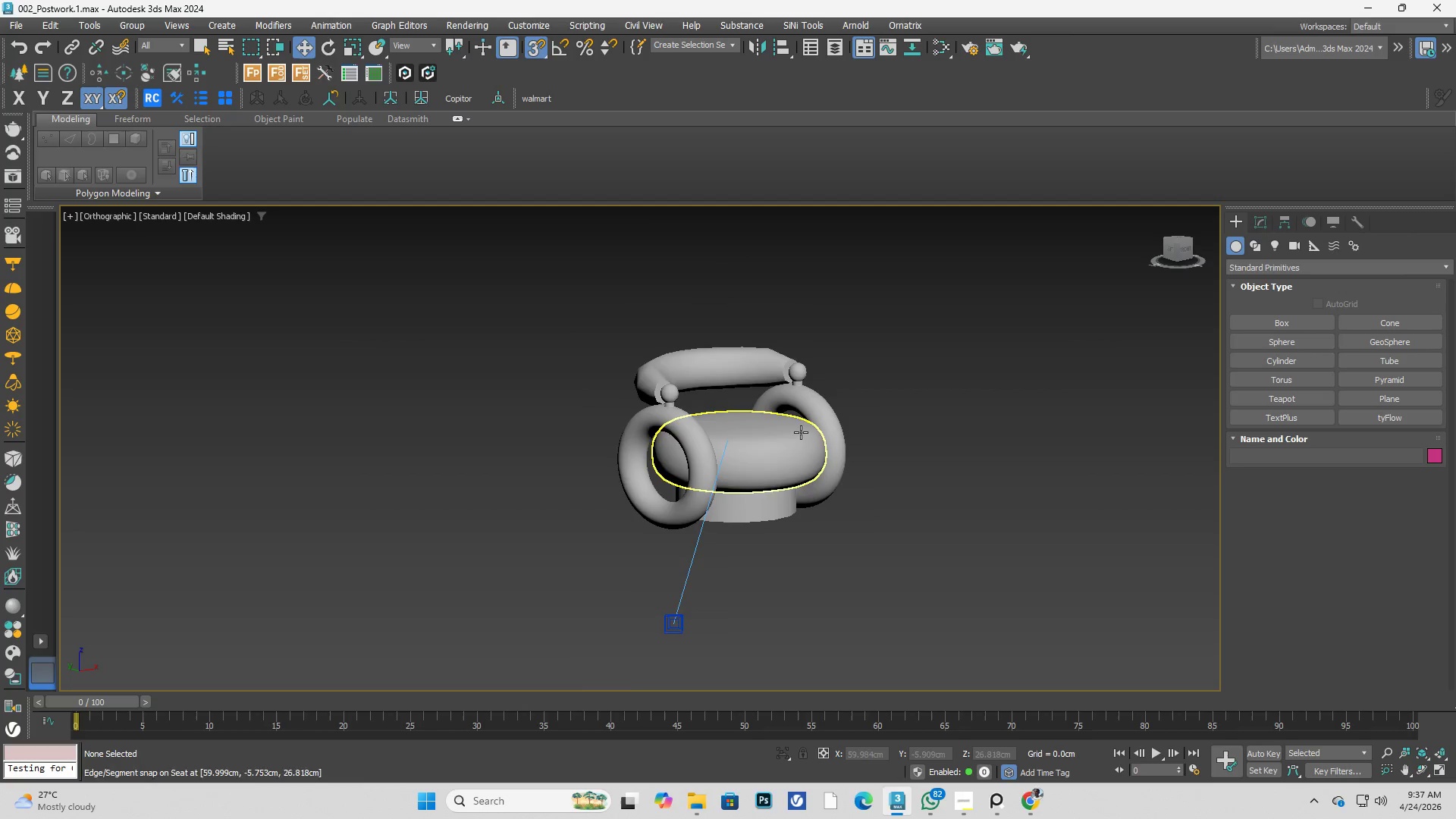 
left_click([812, 384])
 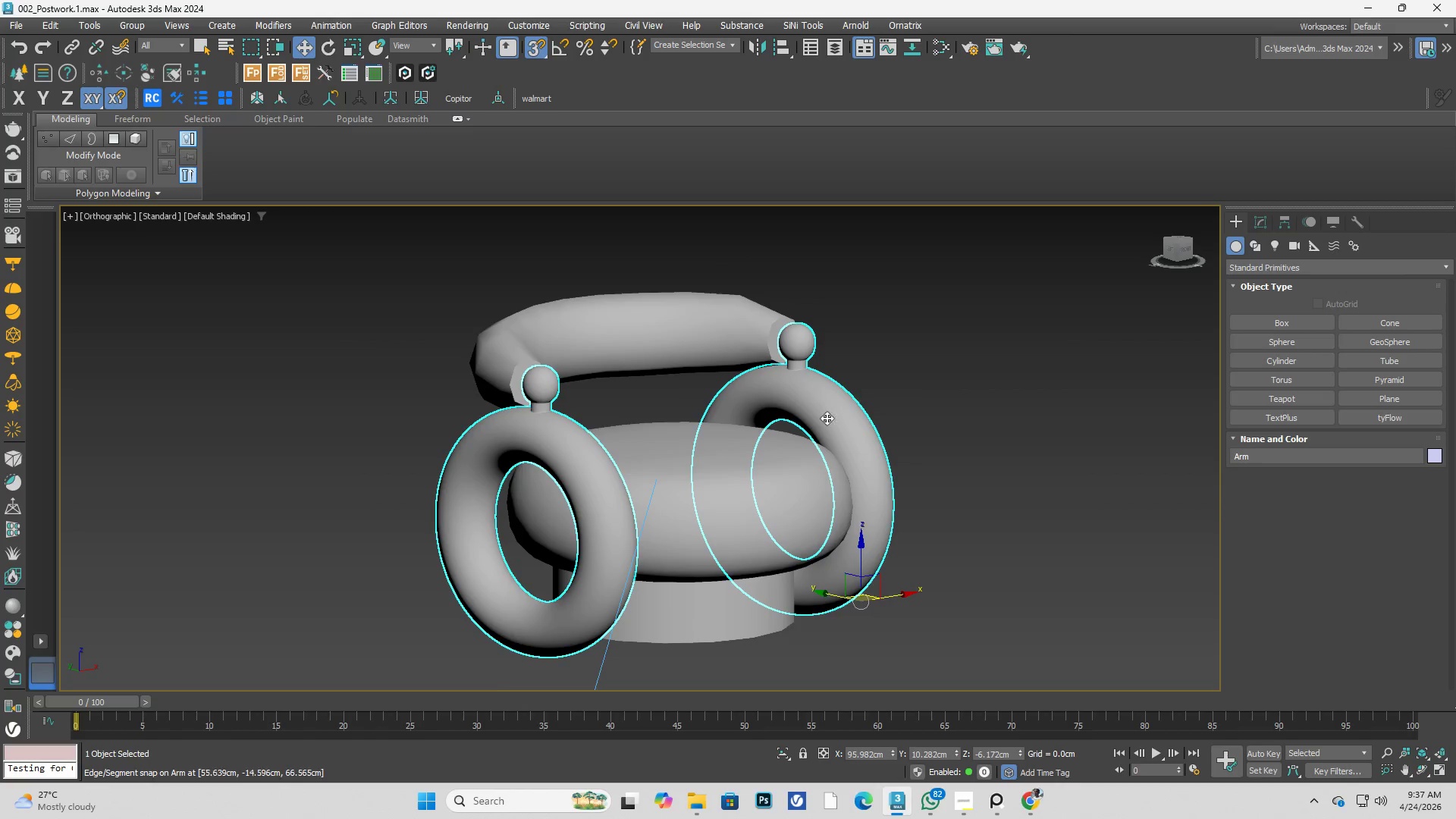 
scroll: coordinate [799, 400], scroll_direction: up, amount: 2.0
 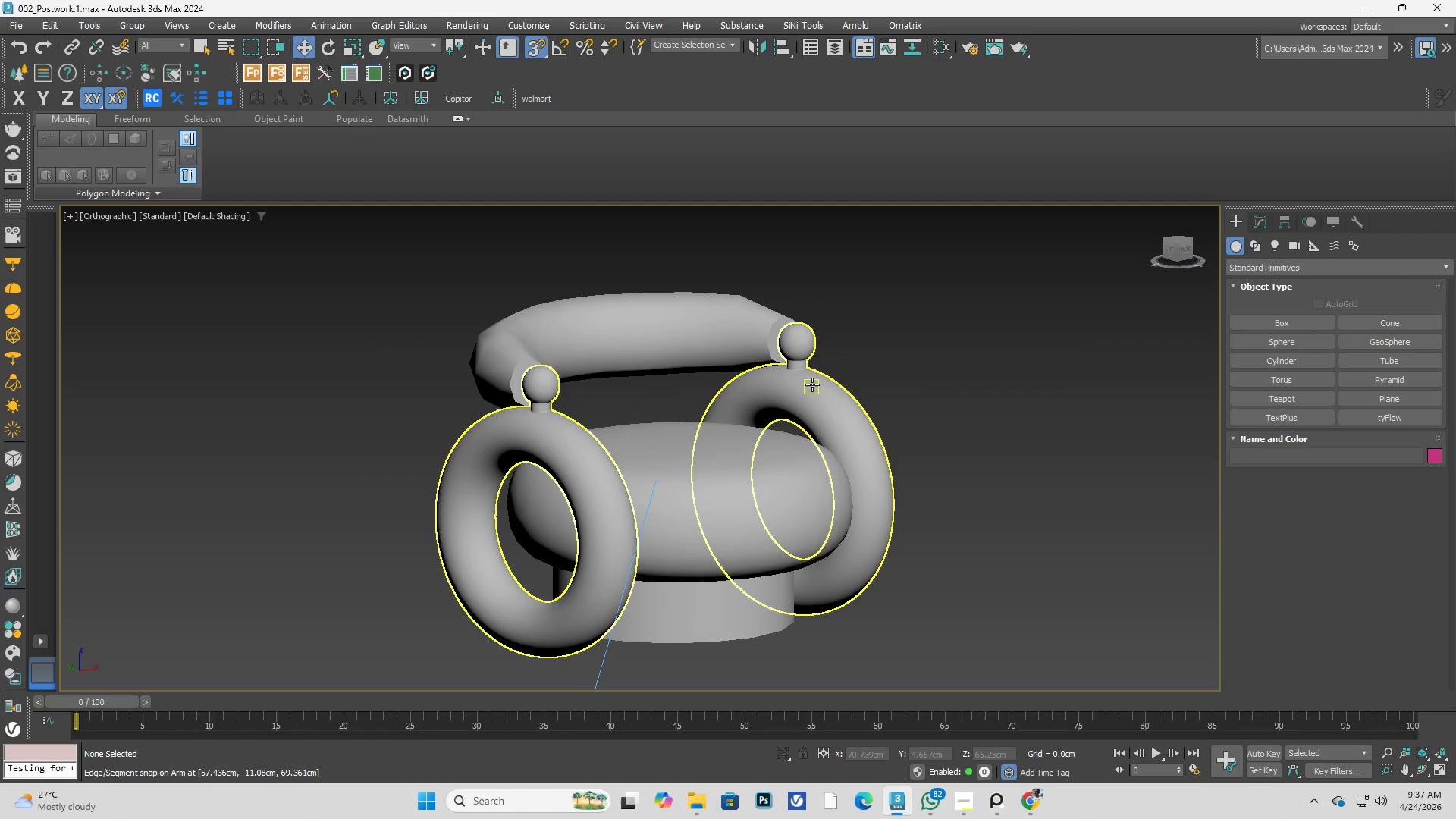 
hold_key(key=AltLeft, duration=1.06)
 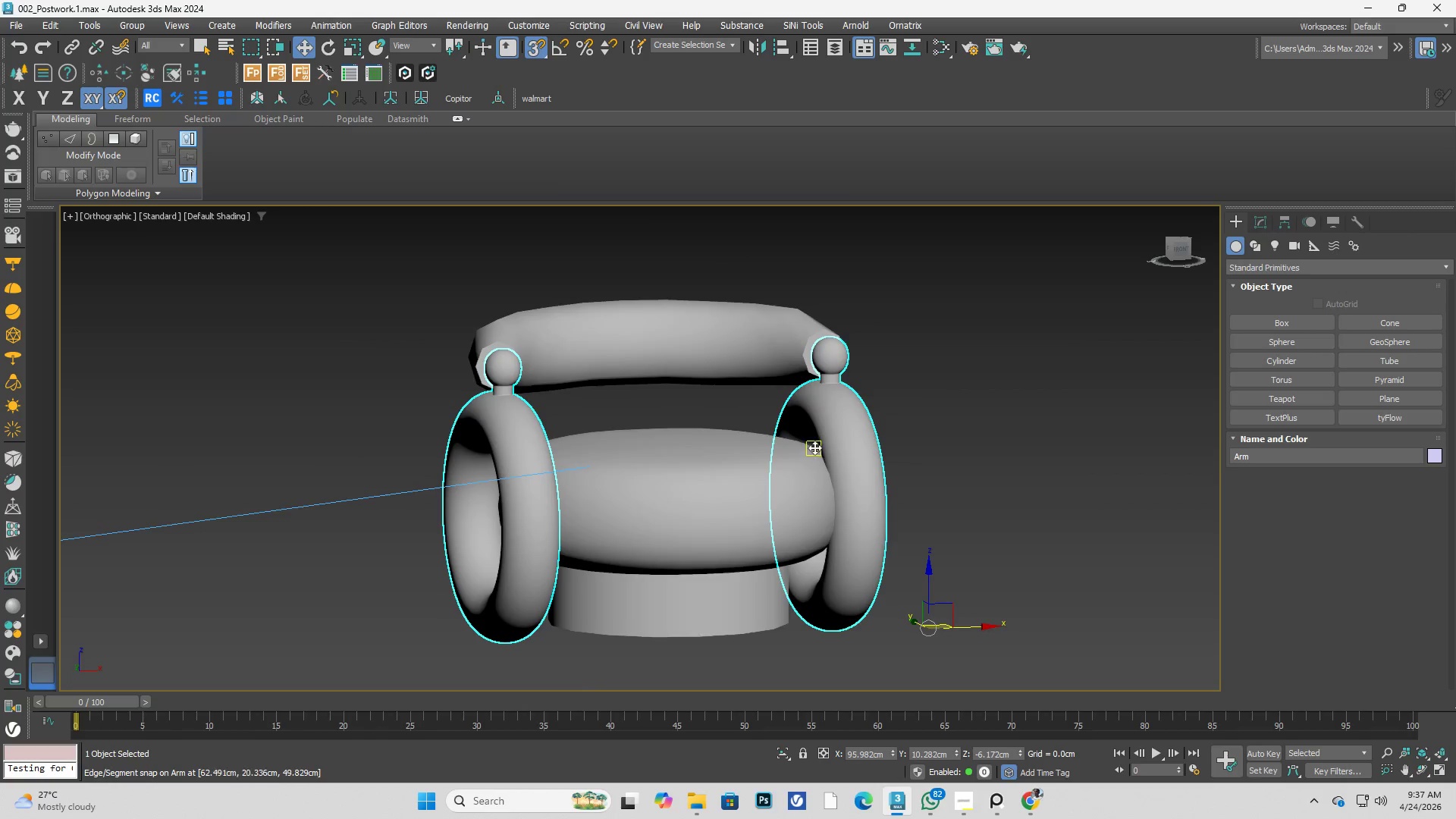 
hold_key(key=AltLeft, duration=0.38)
 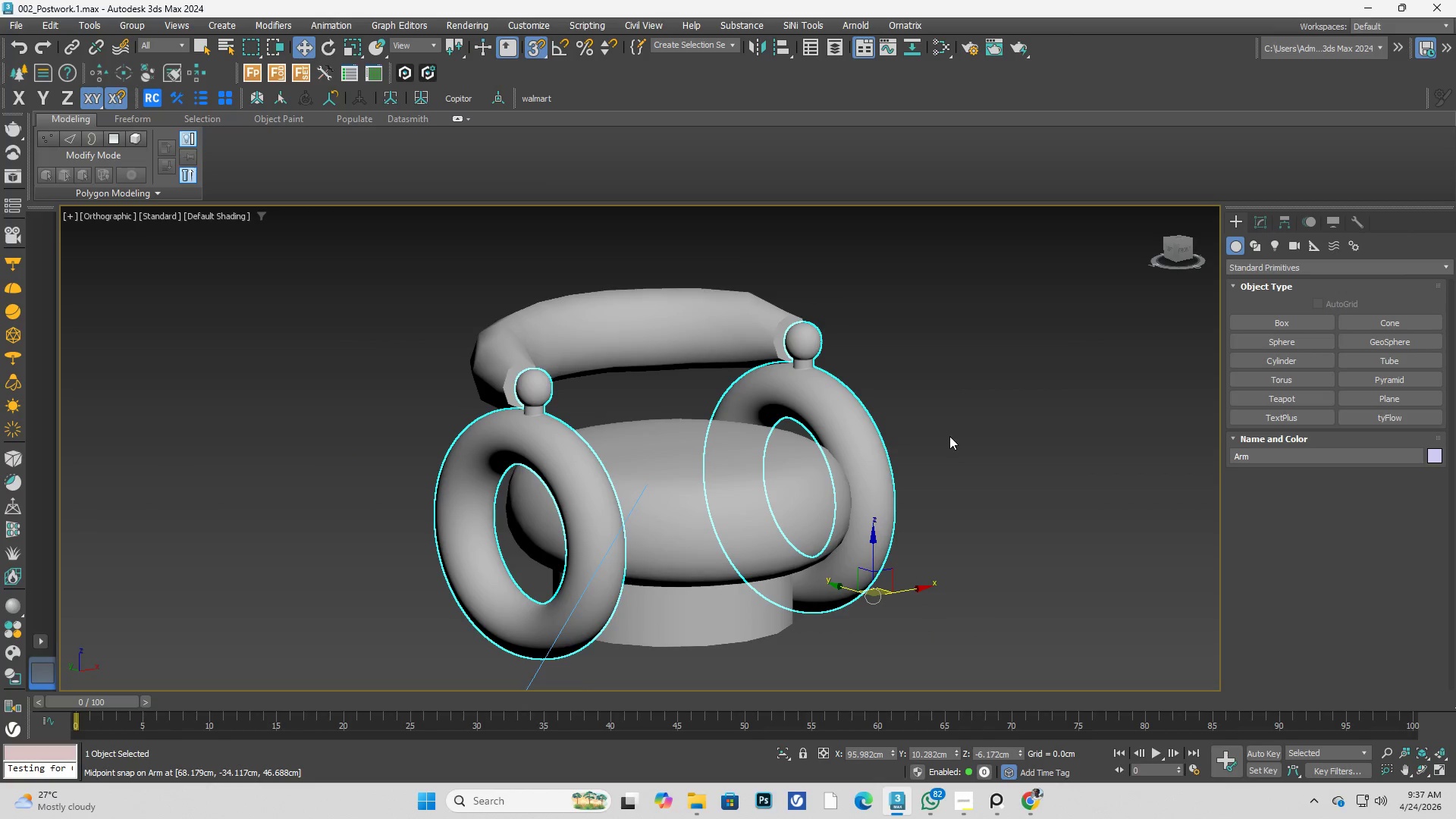 
left_click([949, 435])
 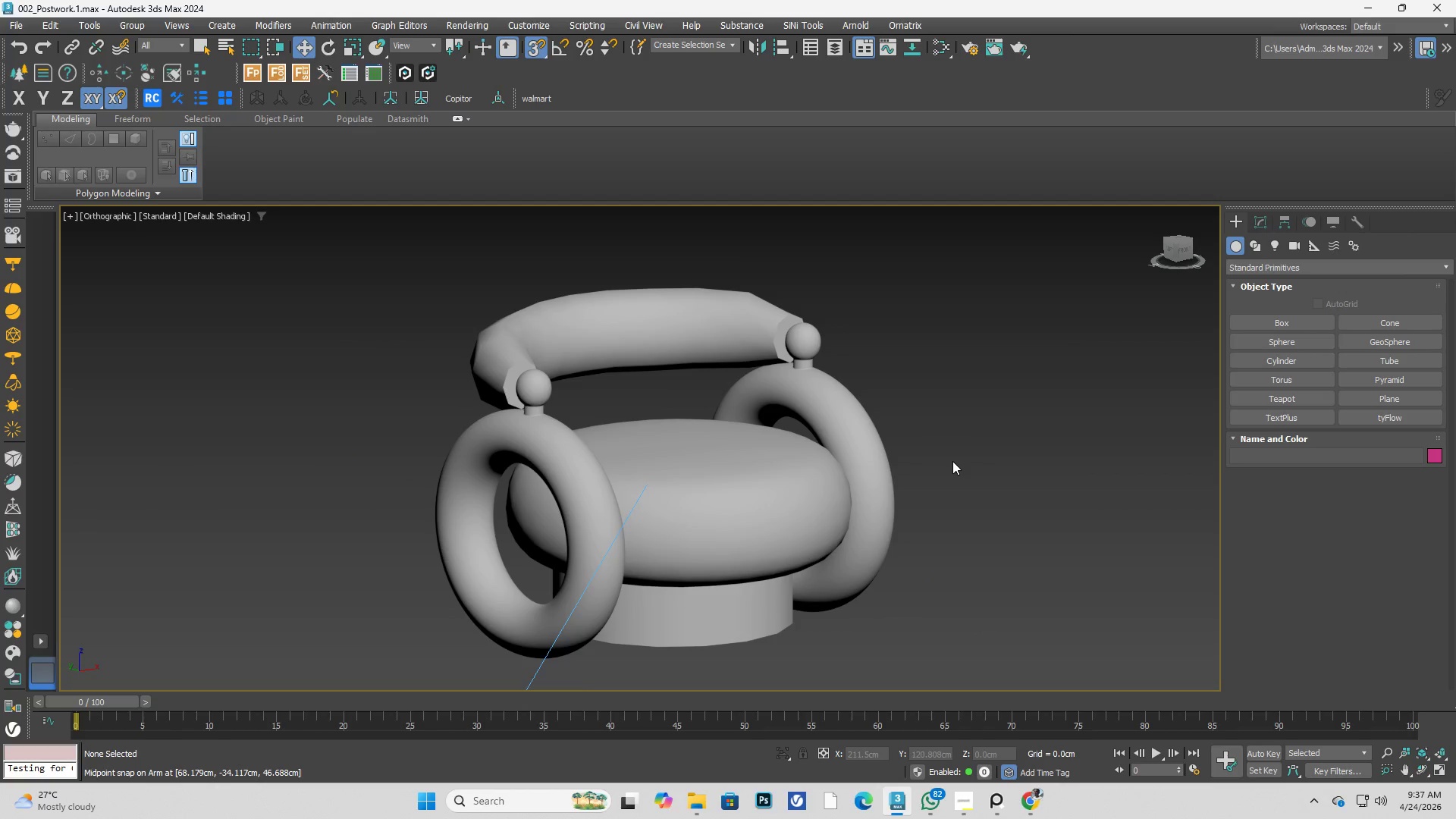 
hold_key(key=ControlLeft, duration=0.42)
 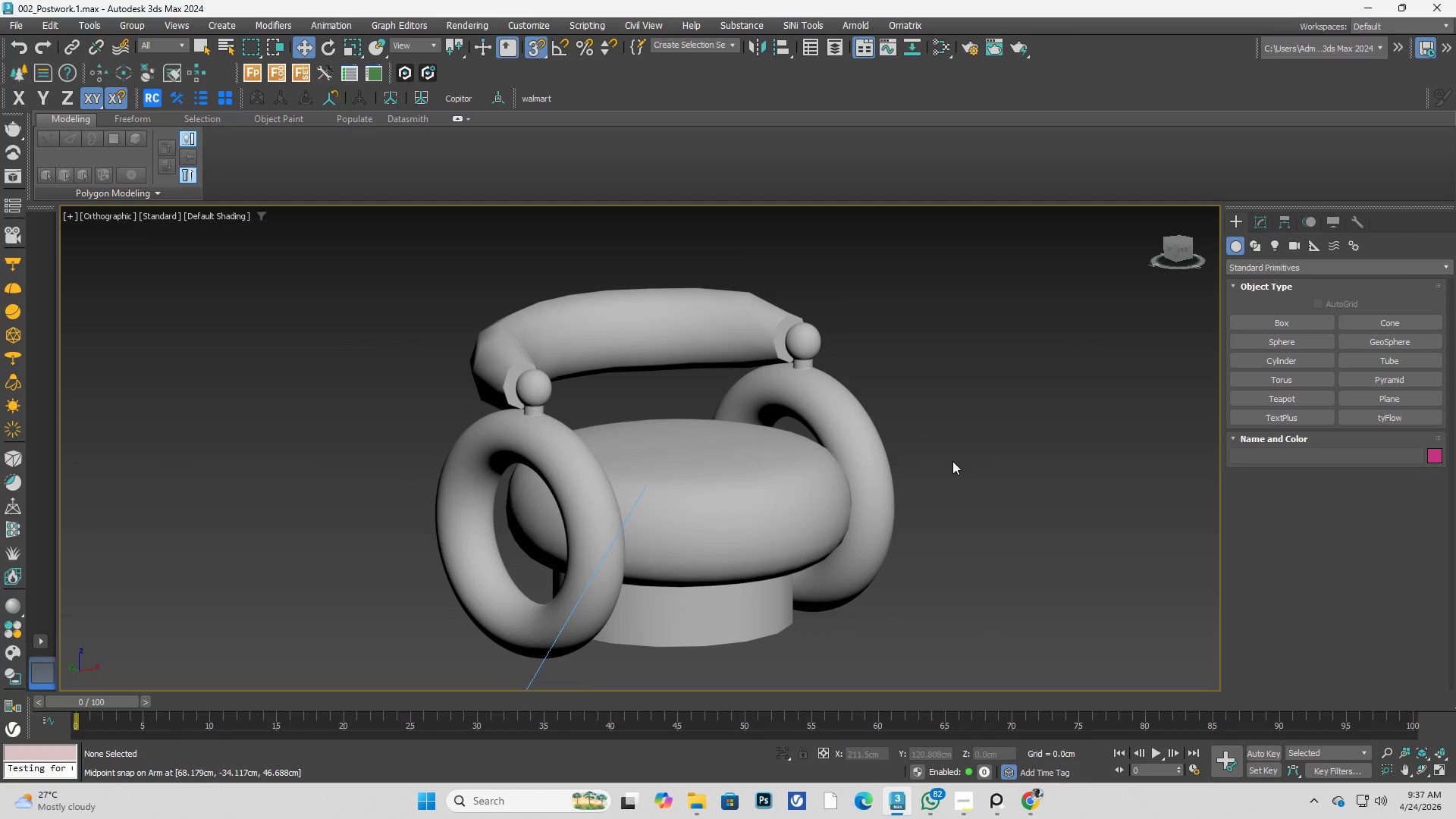 
hold_key(key=ControlLeft, duration=0.66)
 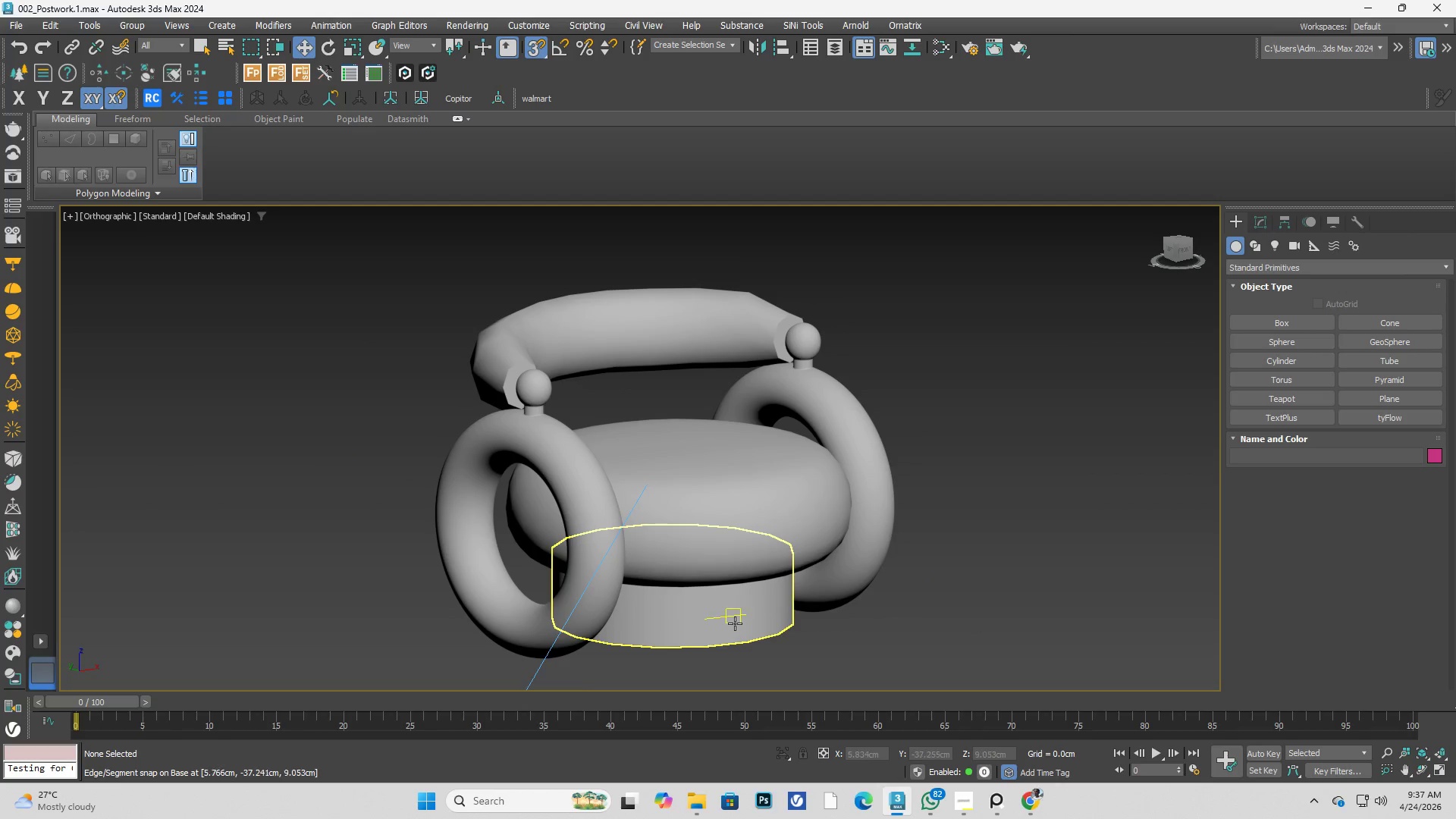 
key(D)
 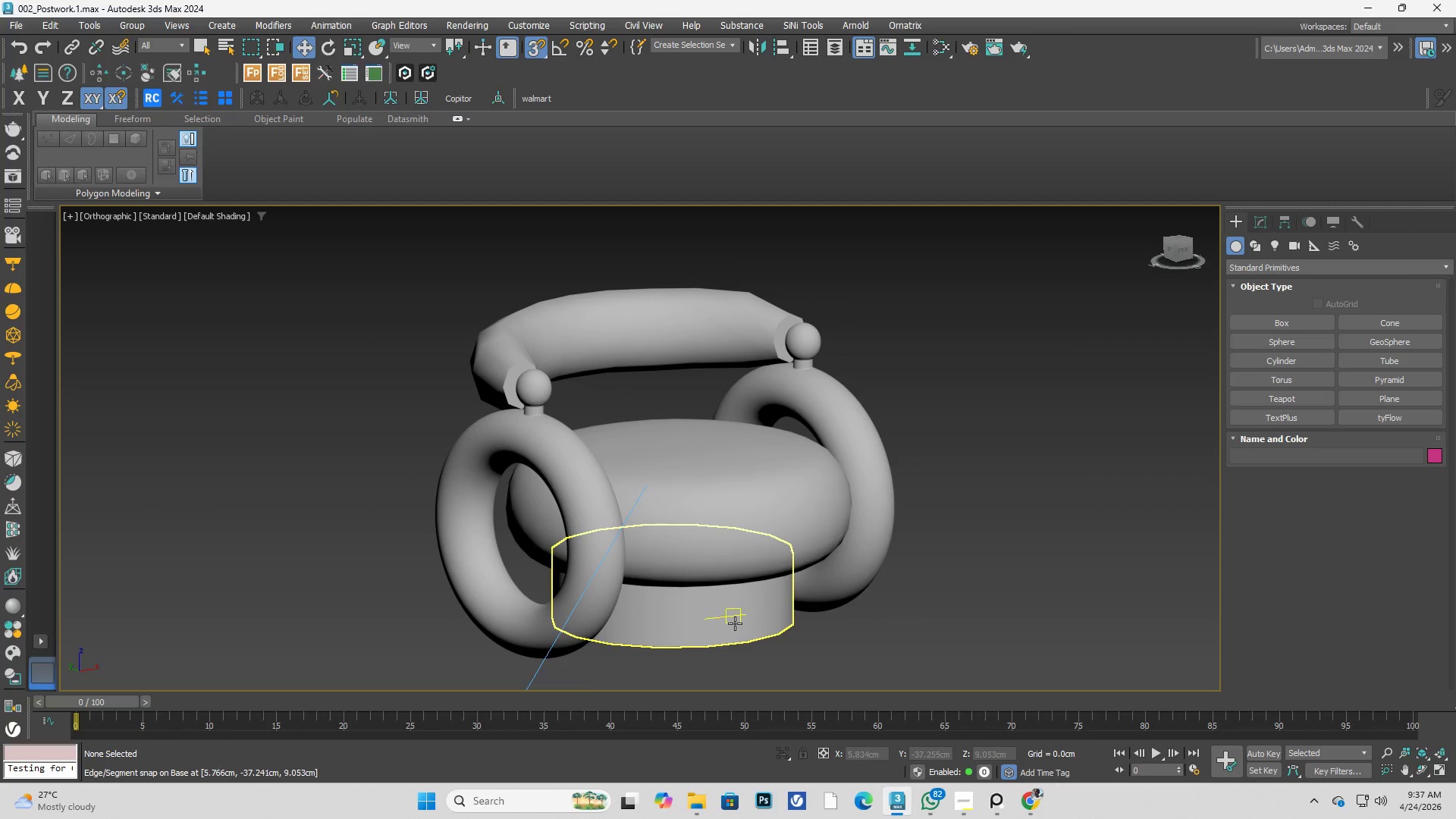 
left_click([735, 623])
 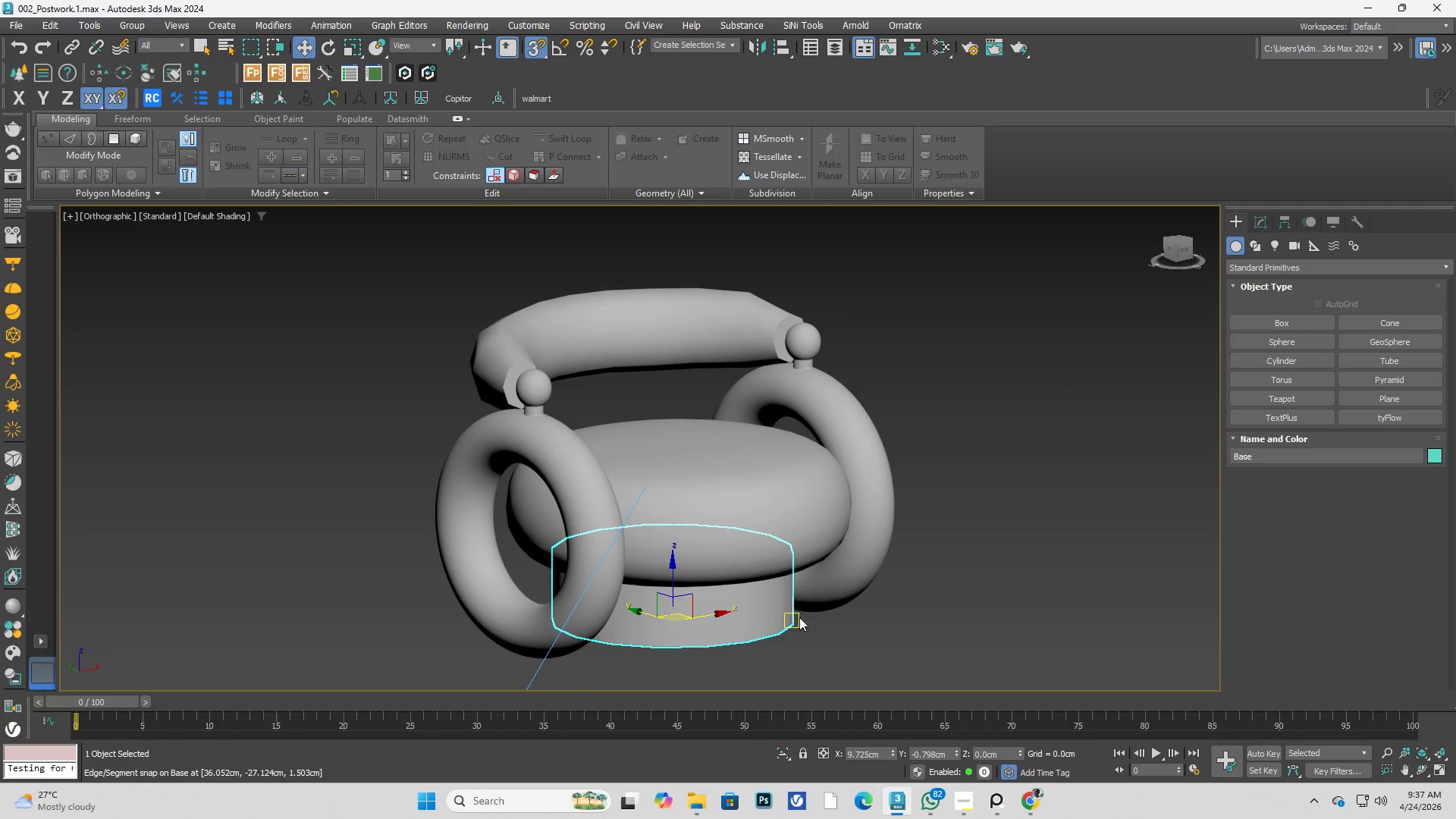 
hold_key(key=AltLeft, duration=0.8)
 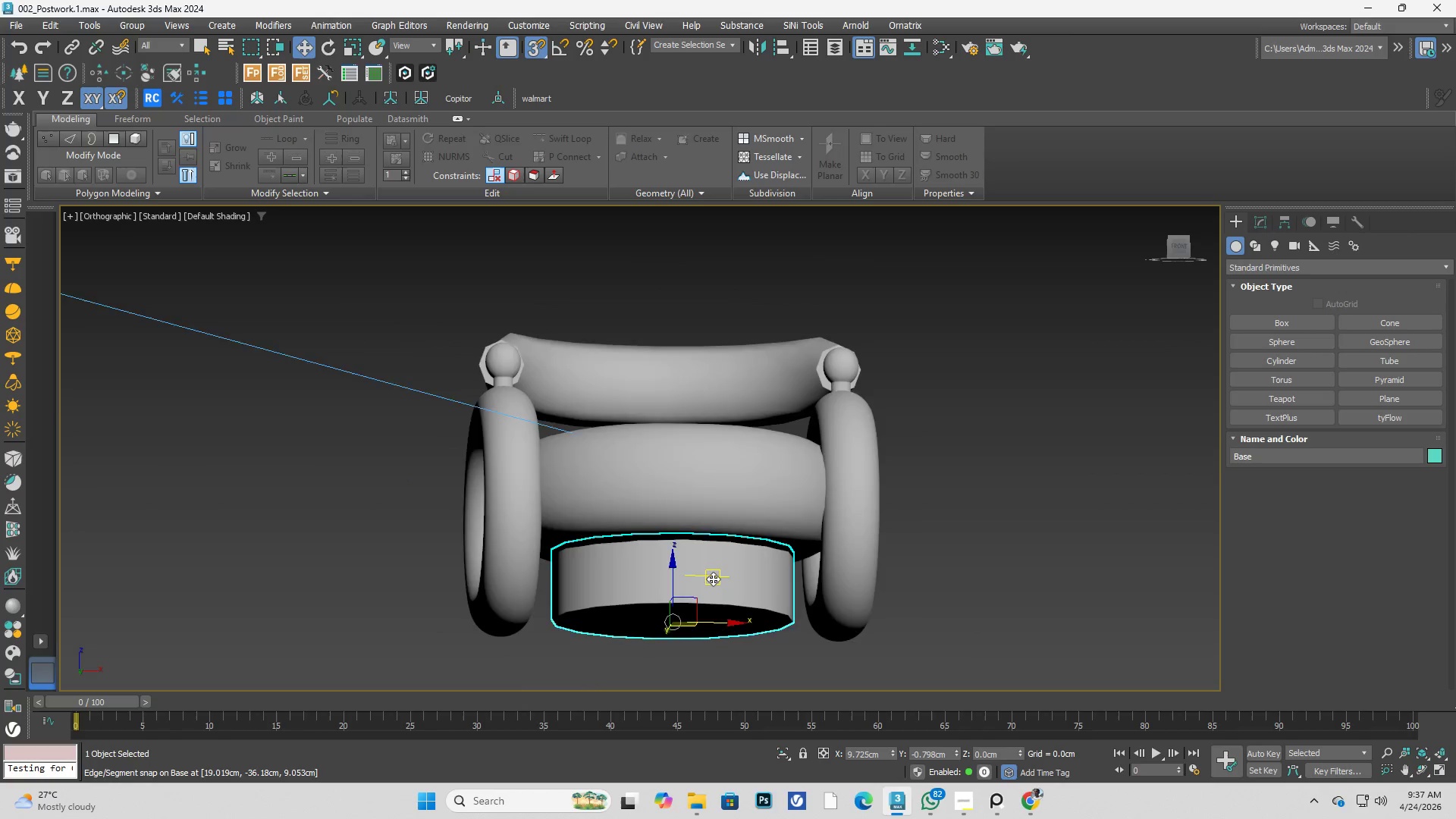 
scroll: coordinate [713, 579], scroll_direction: down, amount: 1.0
 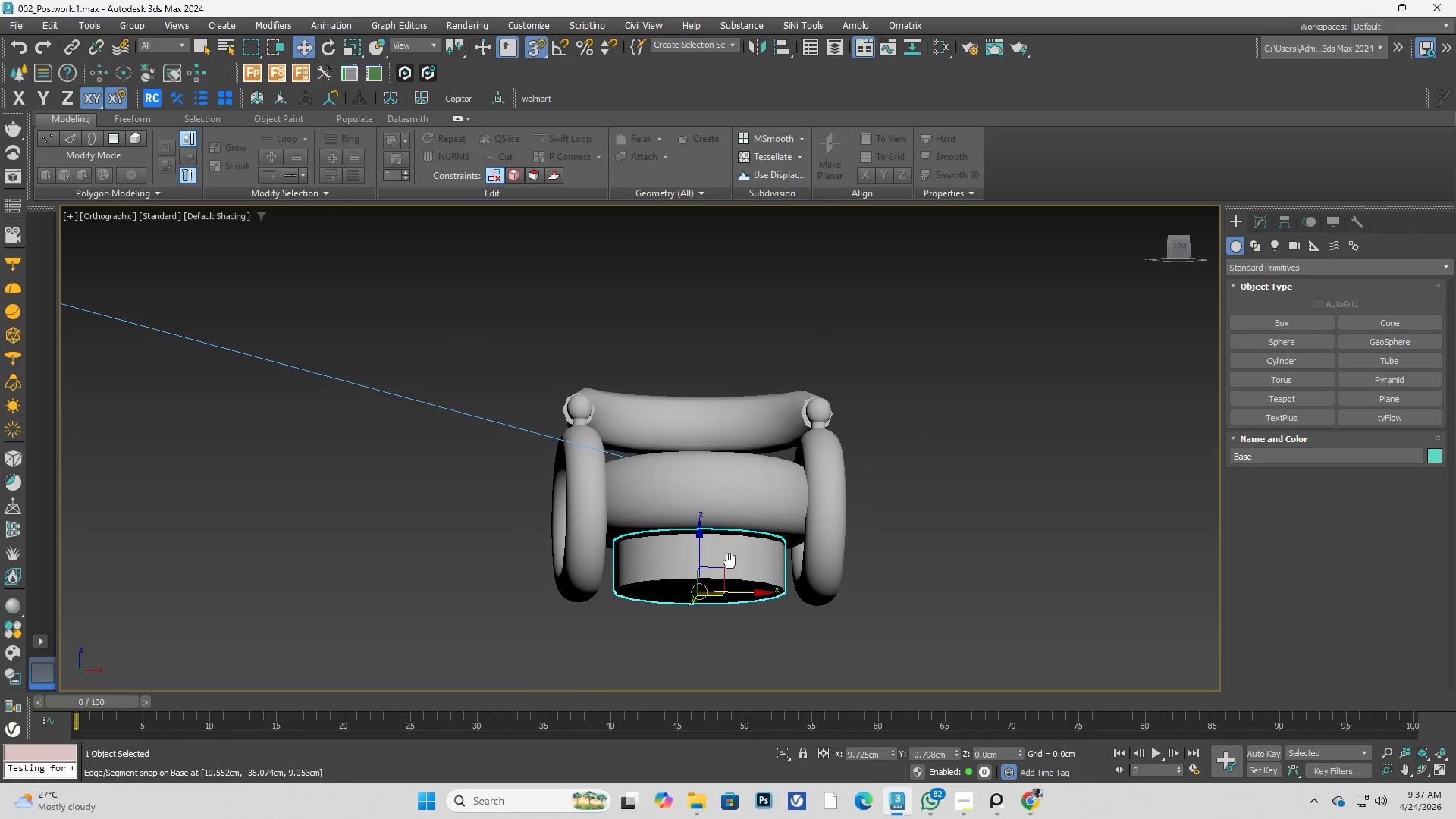 
scroll: coordinate [725, 557], scroll_direction: up, amount: 1.0
 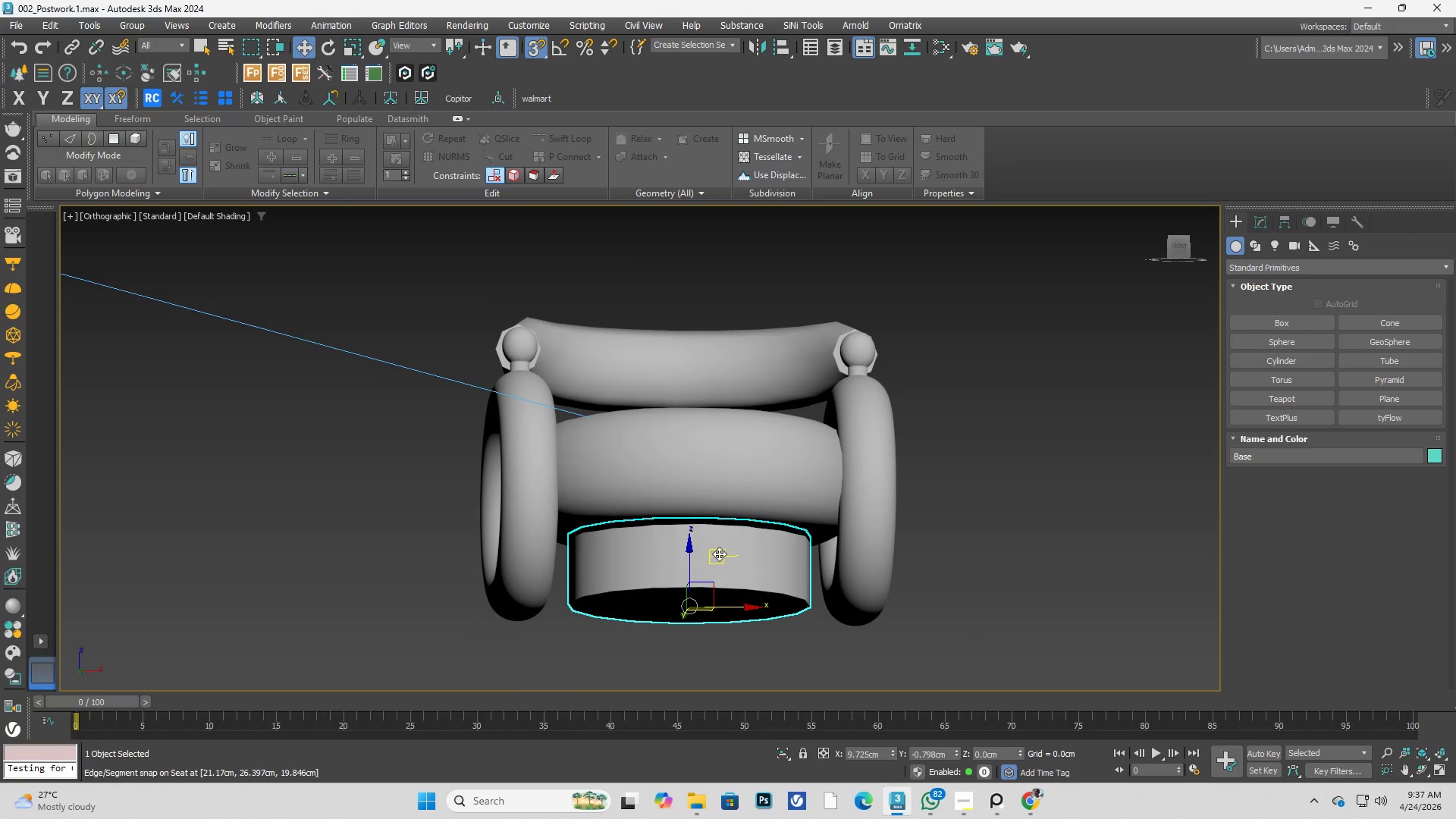 
key(F)
 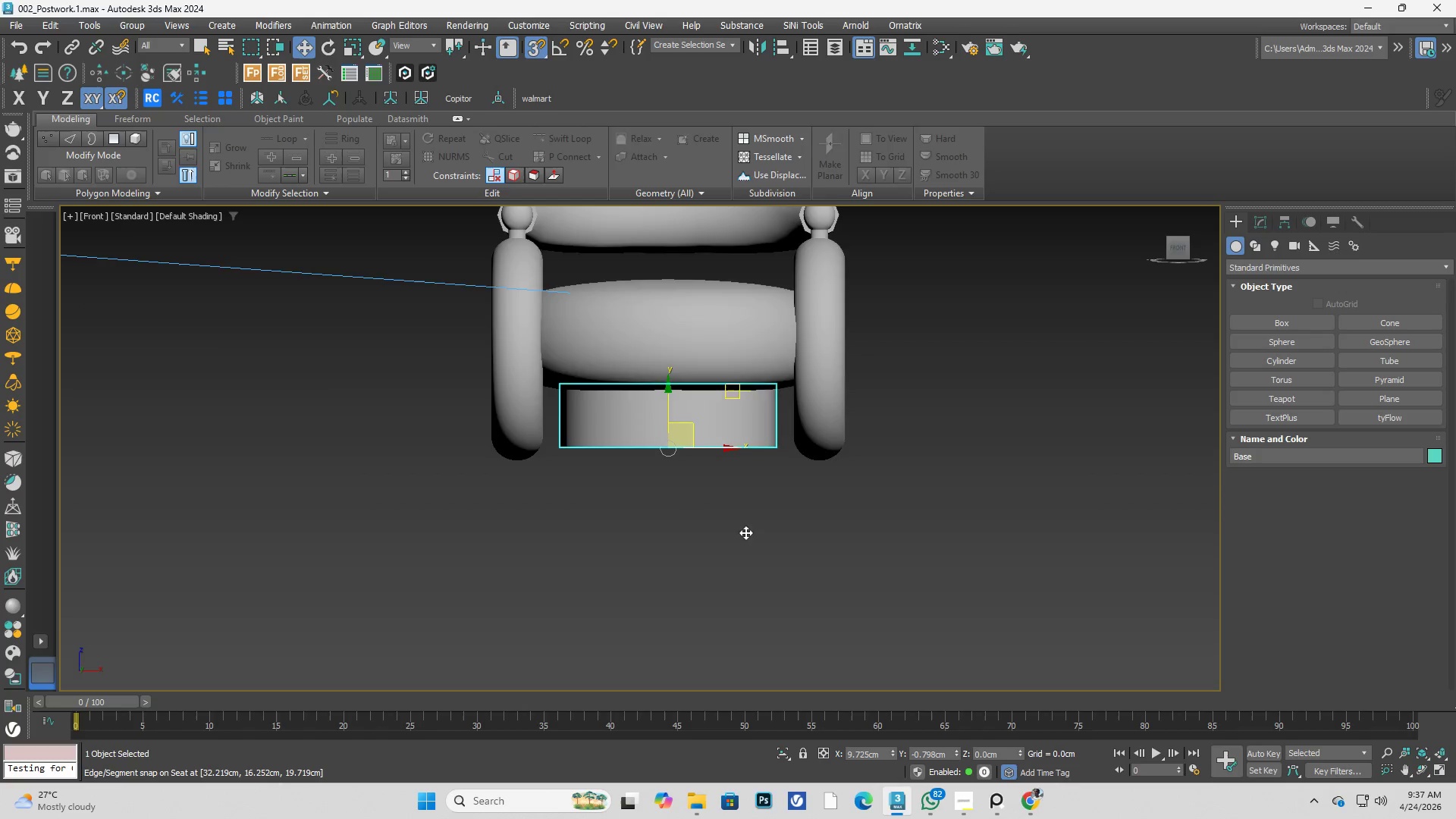 
scroll: coordinate [719, 554], scroll_direction: down, amount: 2.0
 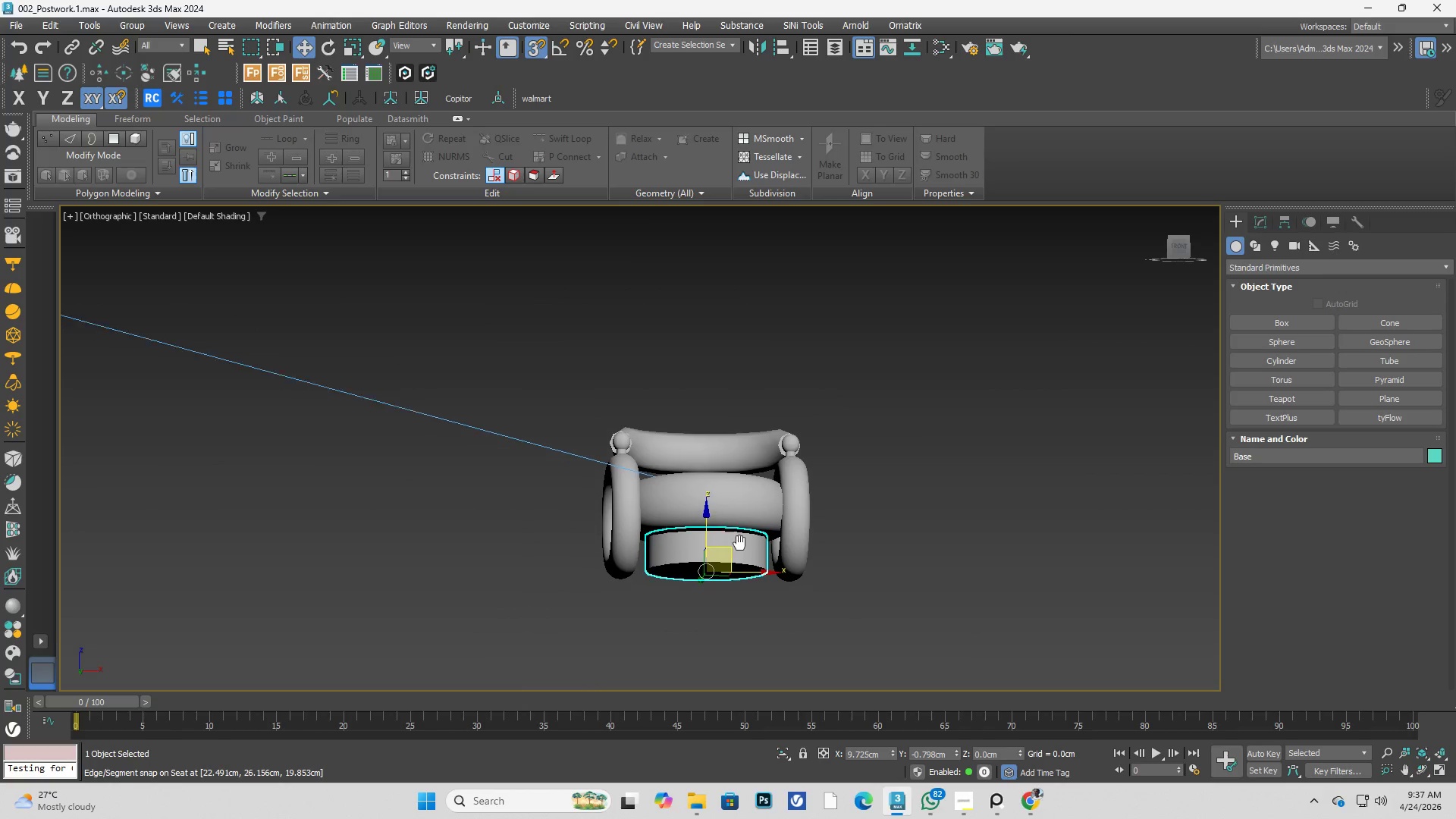 
key(F3)
 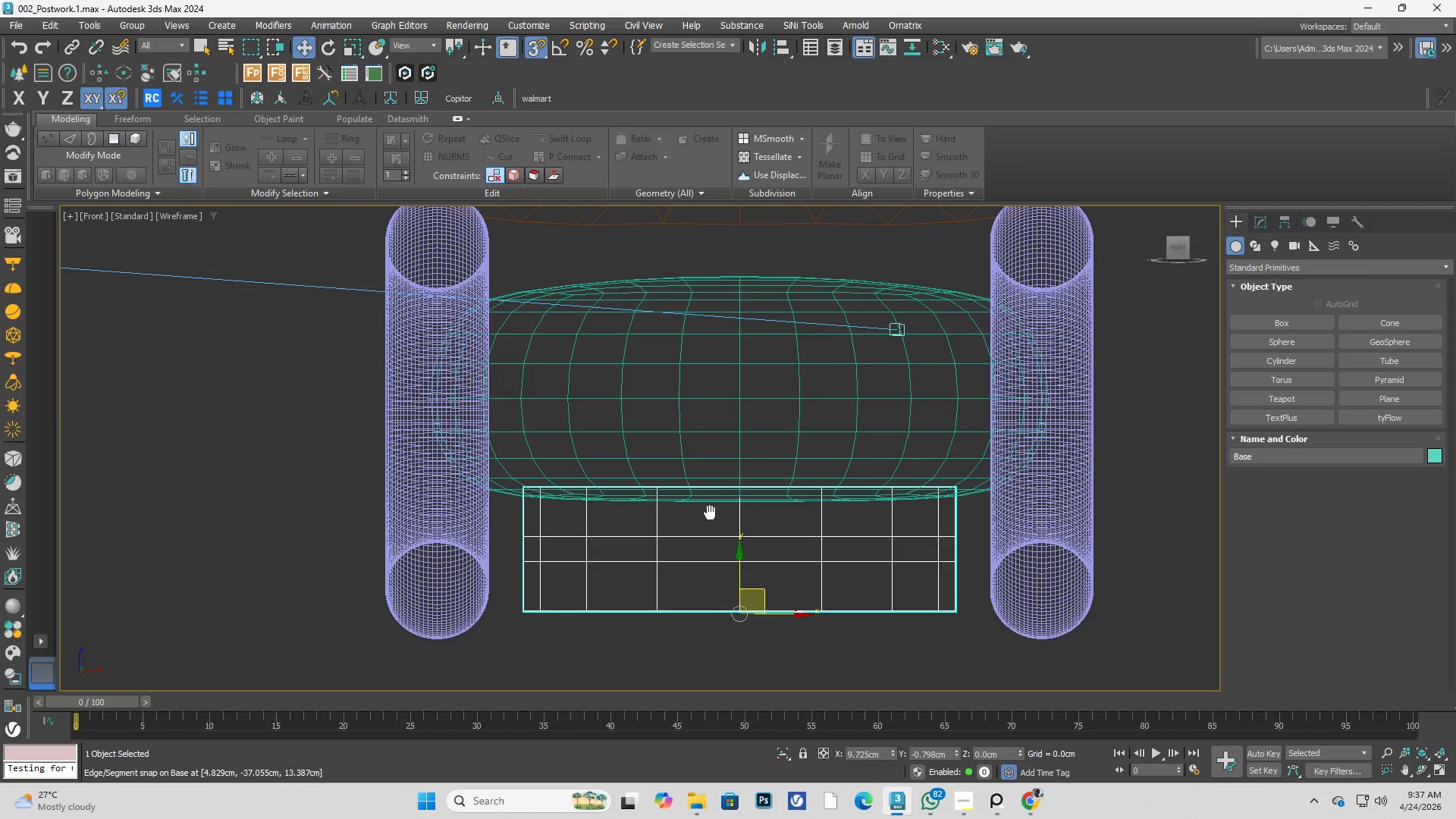 
scroll: coordinate [709, 509], scroll_direction: up, amount: 4.0
 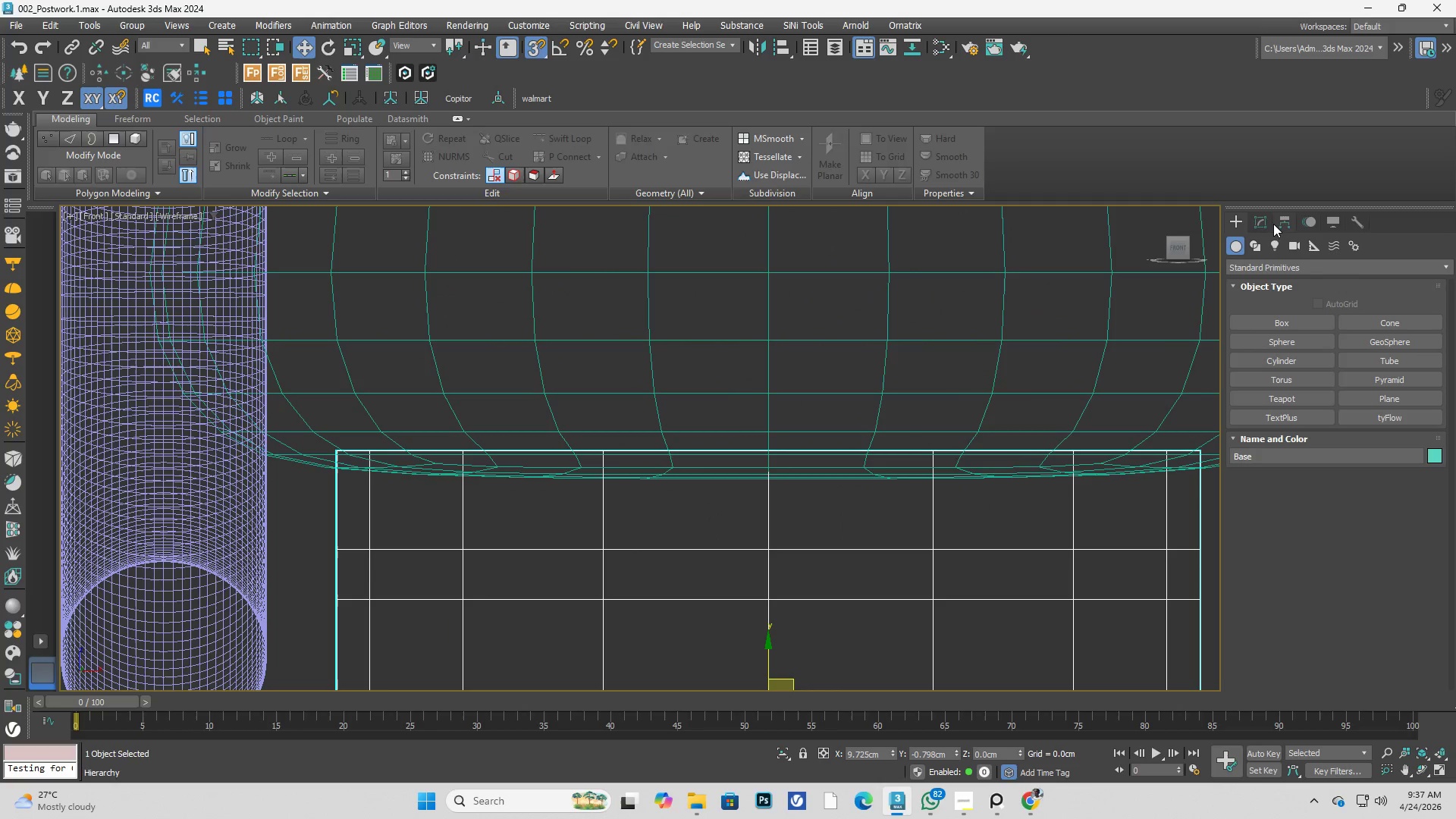 
left_click([1263, 218])
 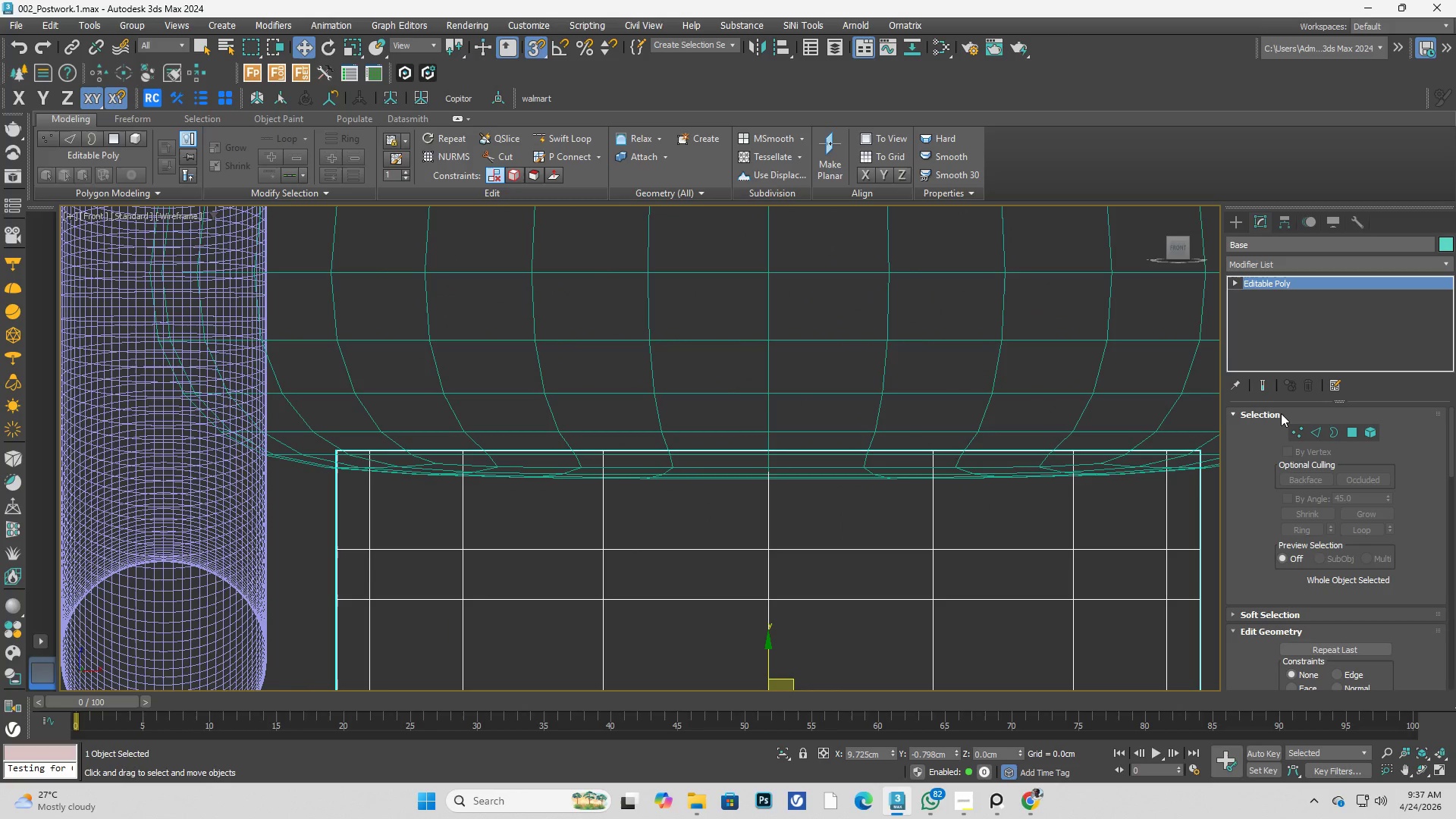 
left_click([1300, 433])
 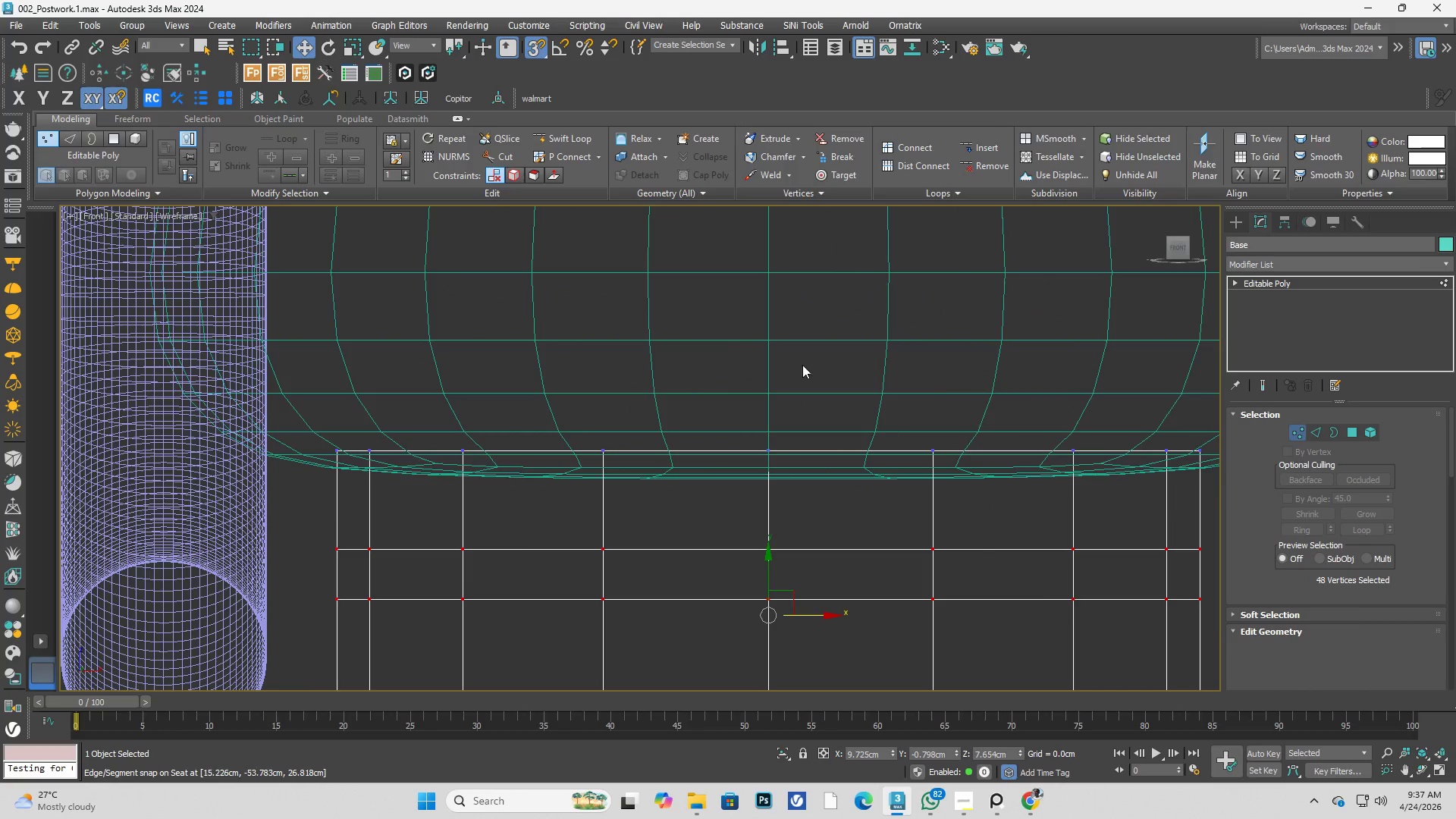 
scroll: coordinate [757, 359], scroll_direction: down, amount: 3.0
 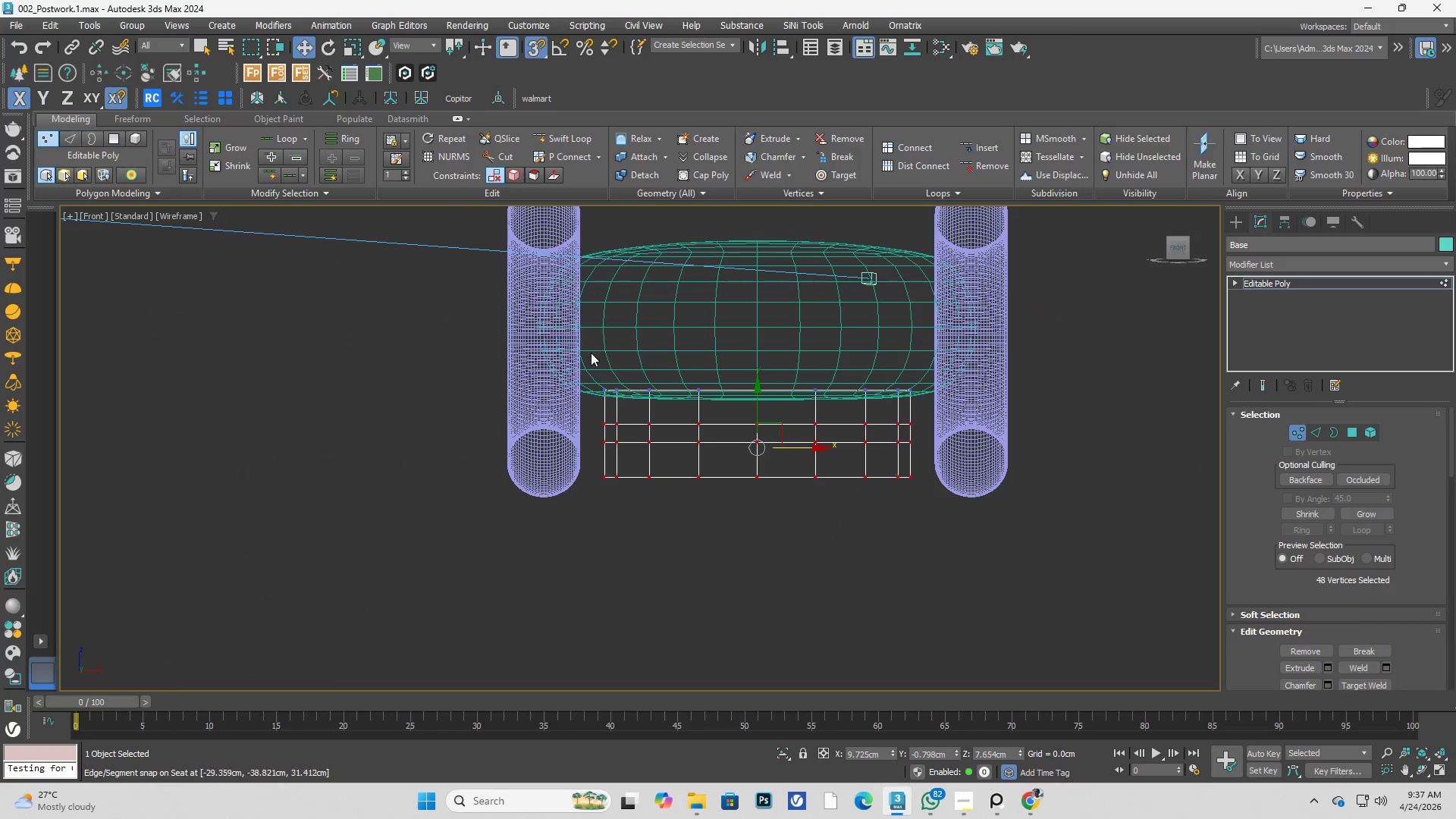 
left_click_drag(start_coordinate=[586, 352], to_coordinate=[999, 405])
 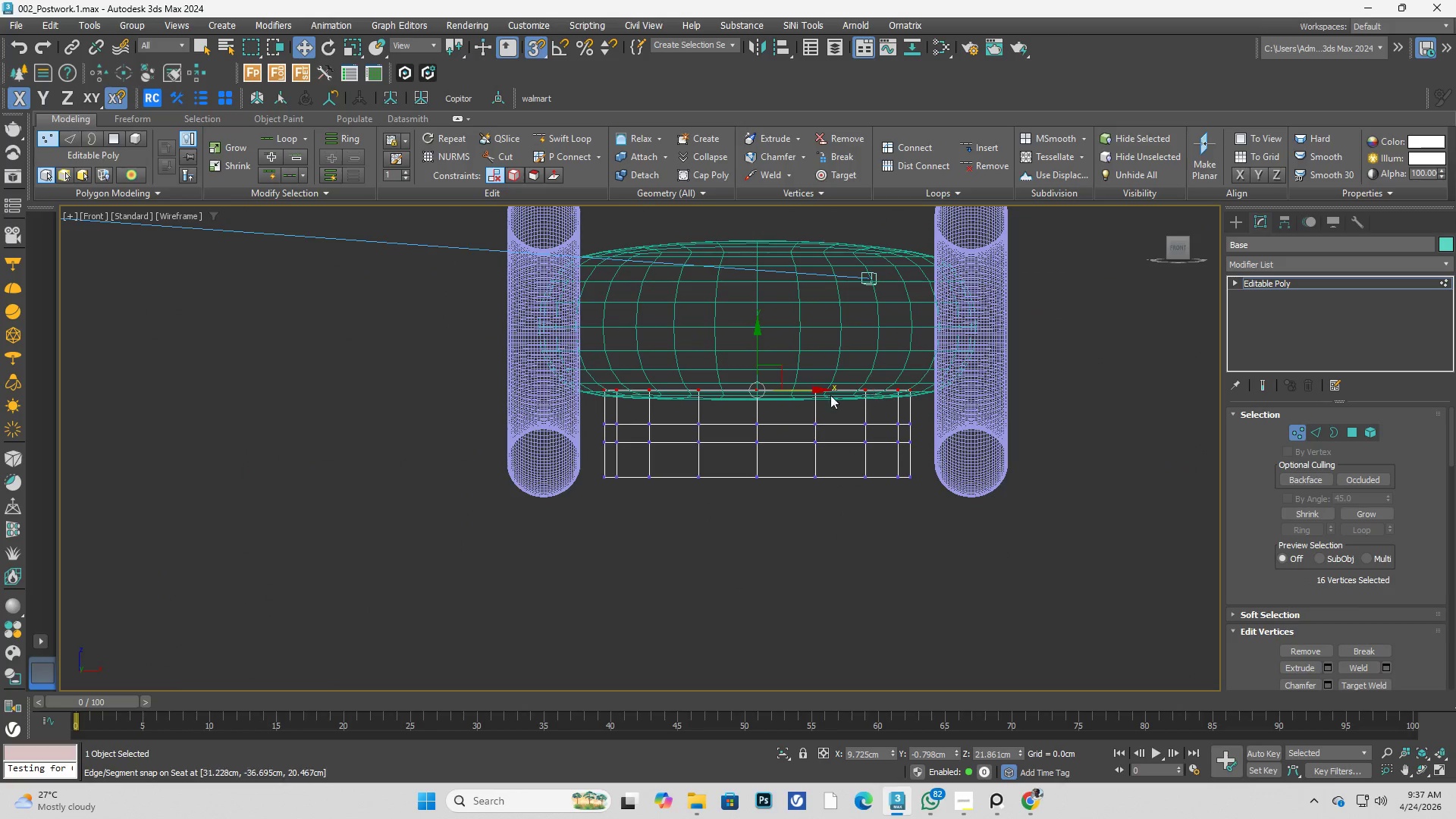 
scroll: coordinate [792, 391], scroll_direction: up, amount: 2.0
 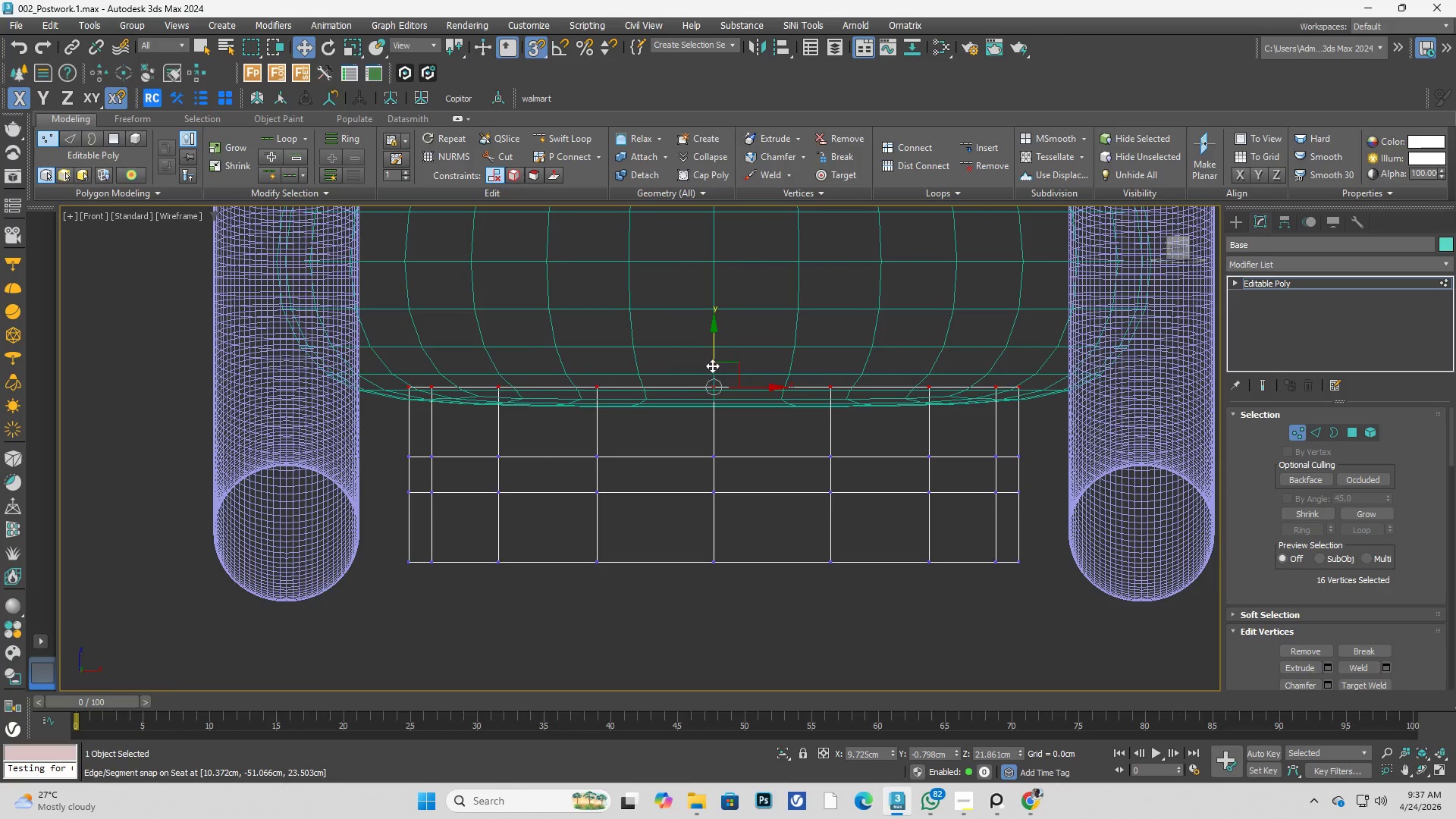 
left_click_drag(start_coordinate=[711, 366], to_coordinate=[702, 403])
 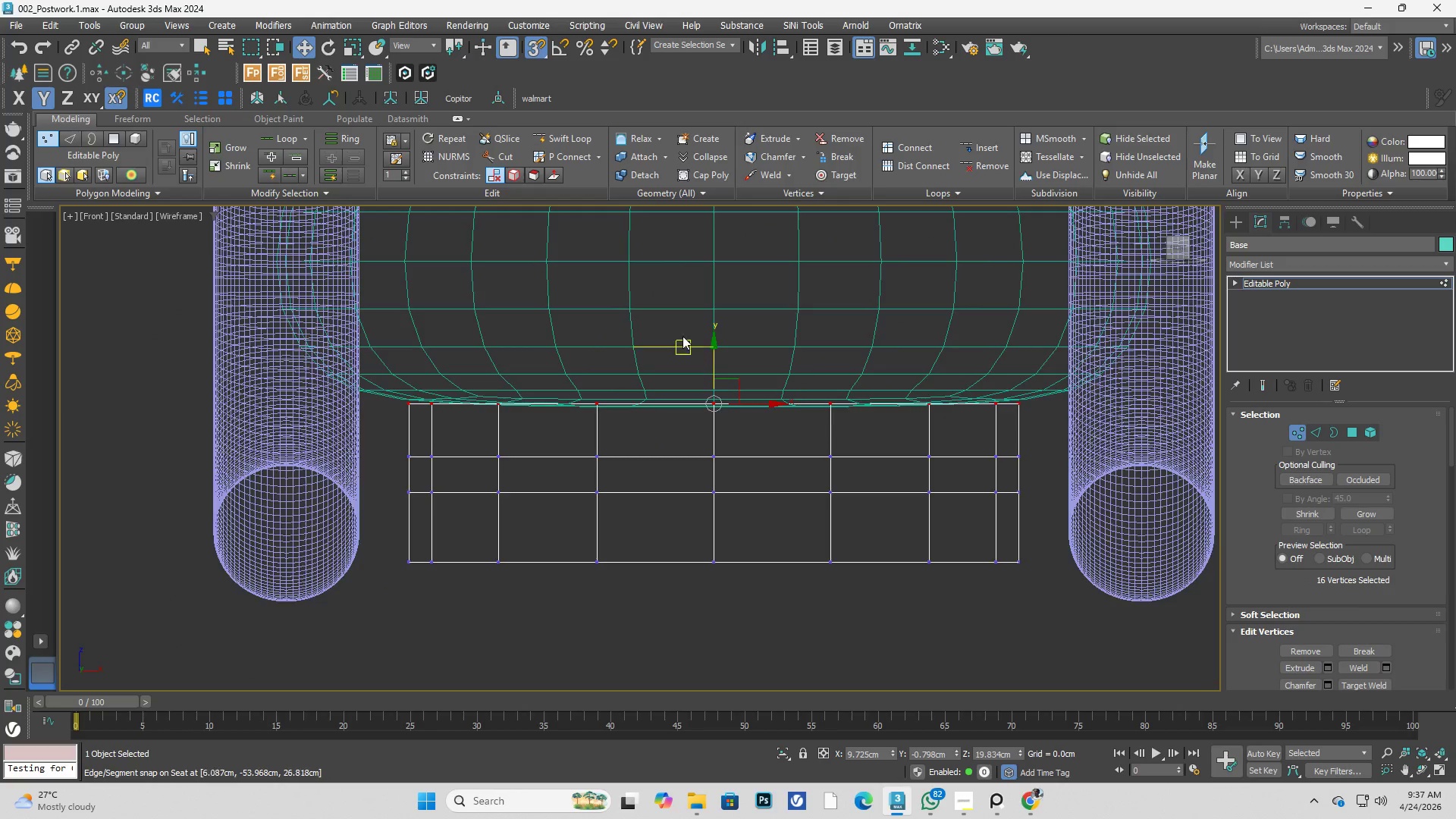 
key(F3)
 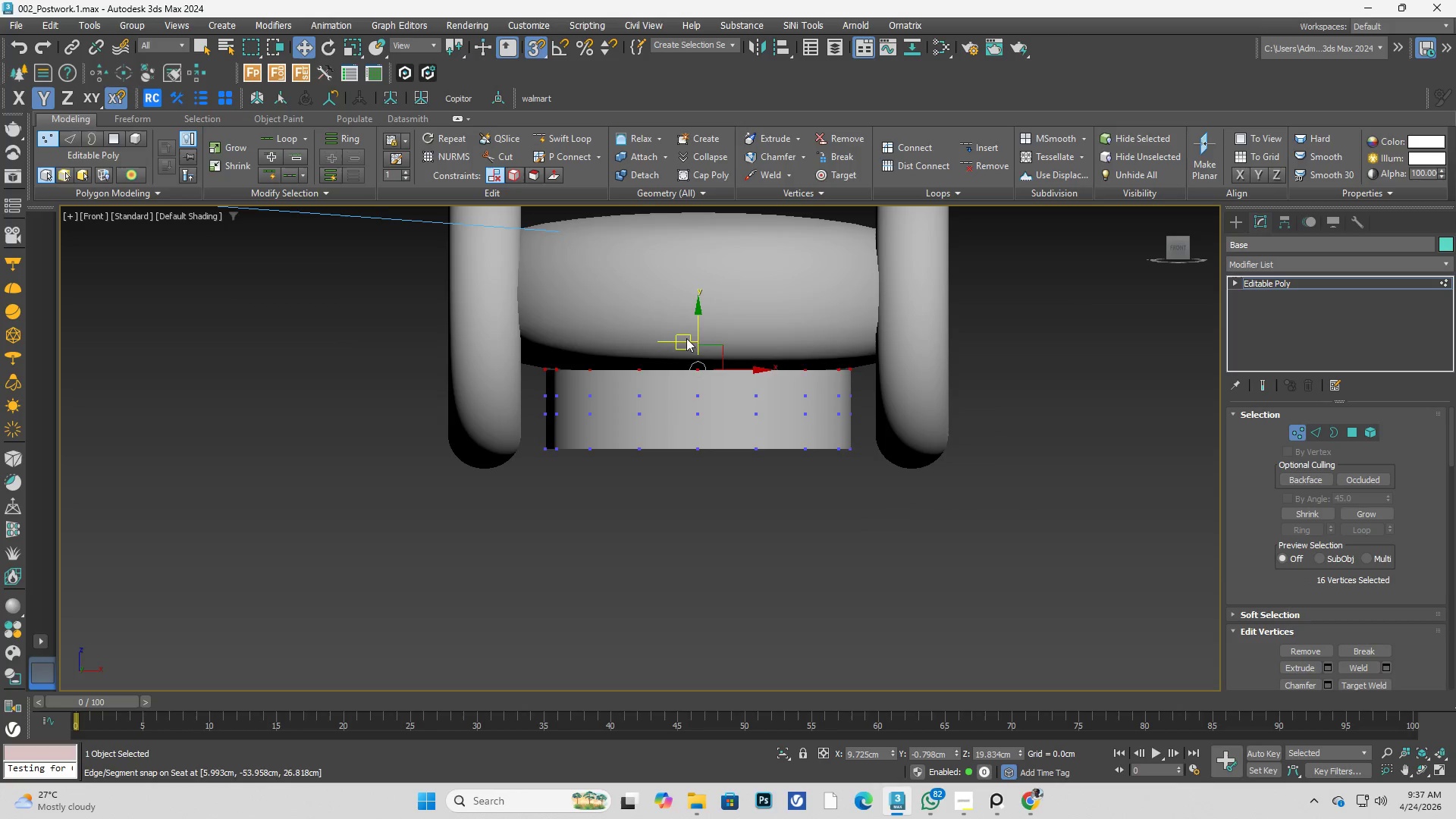 
hold_key(key=AltLeft, duration=0.42)
 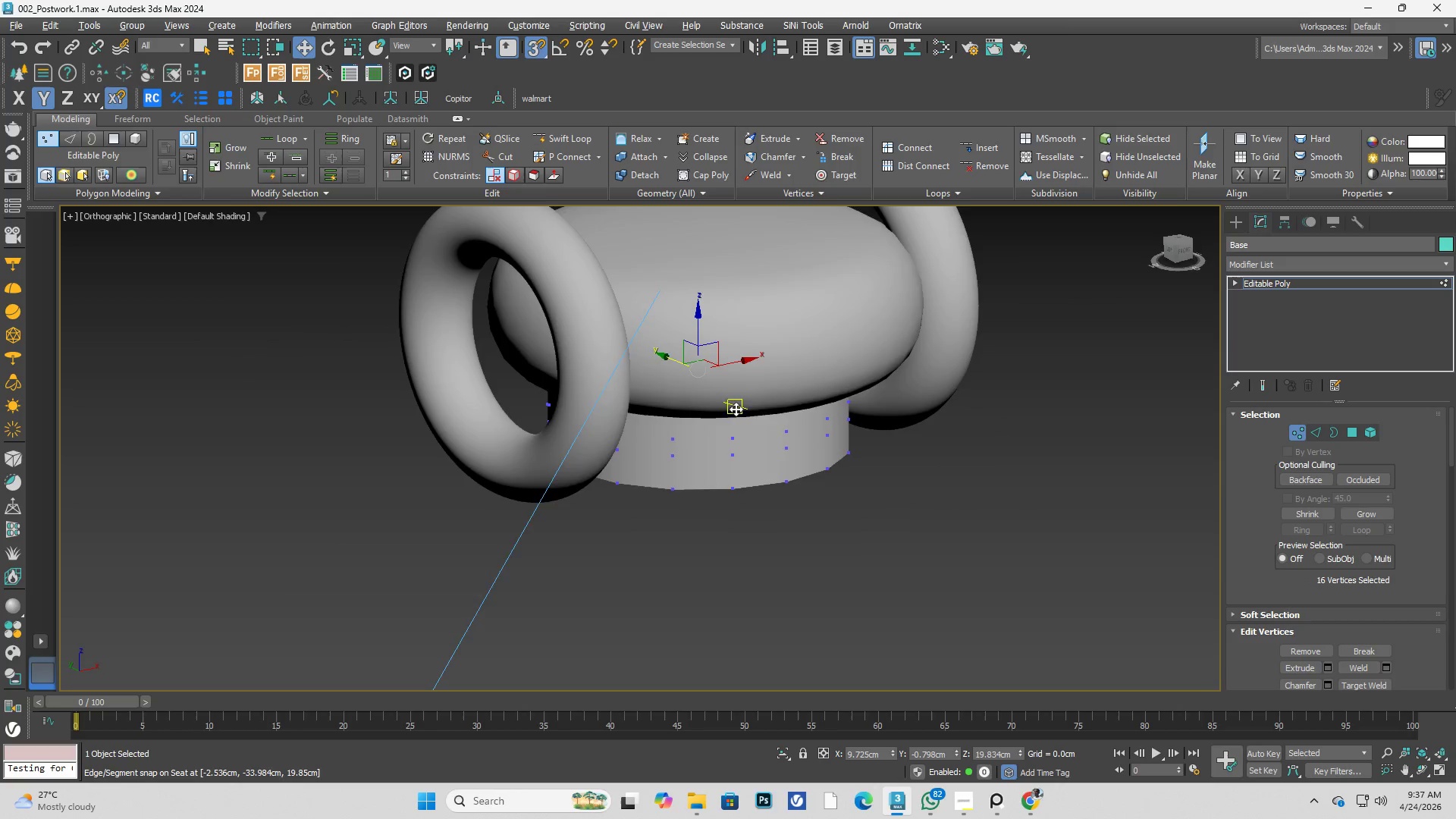 
scroll: coordinate [682, 336], scroll_direction: down, amount: 2.0
 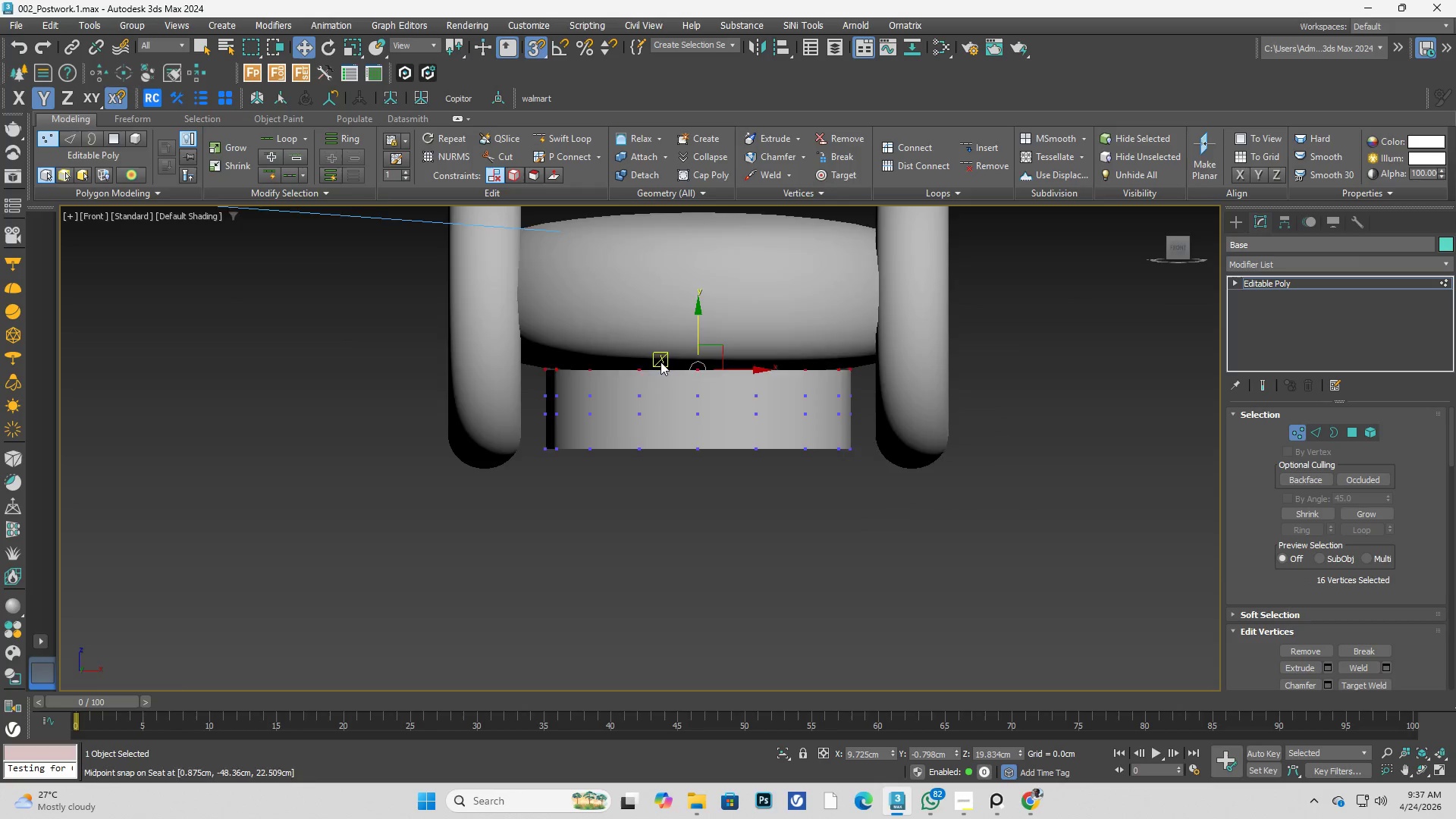 
key(Alt+AltLeft)
 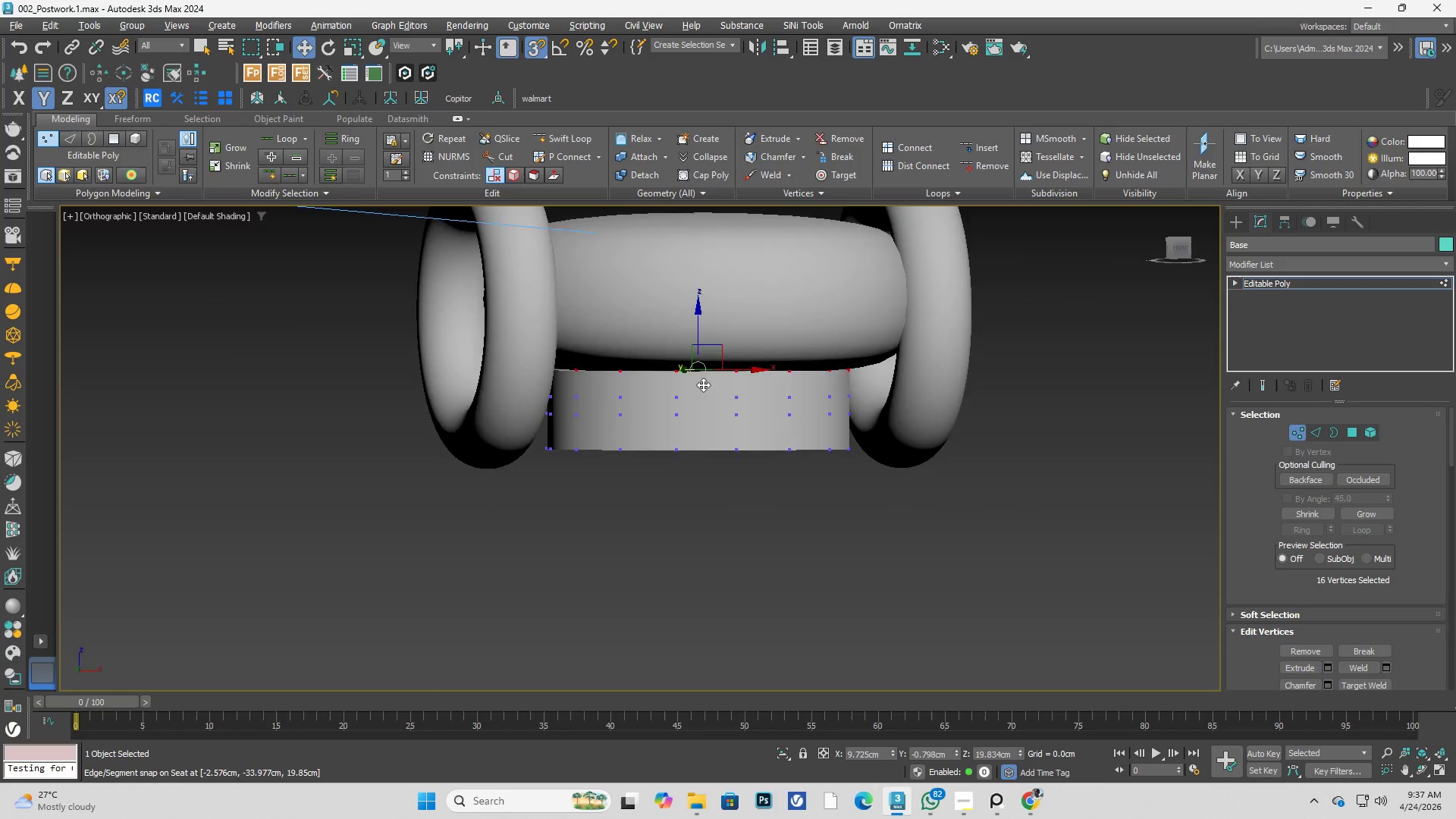 
key(F3)
 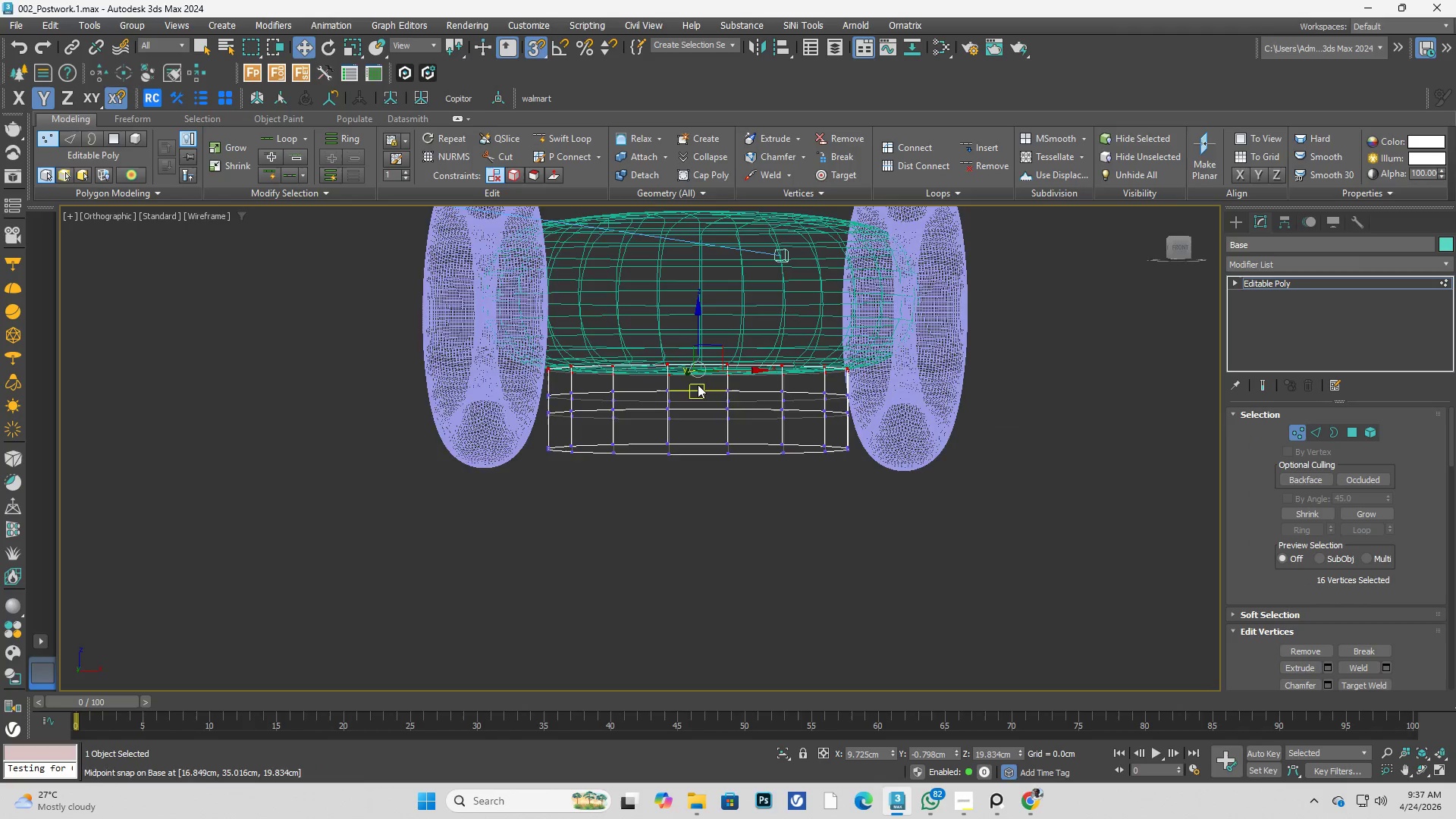 
key(F3)
 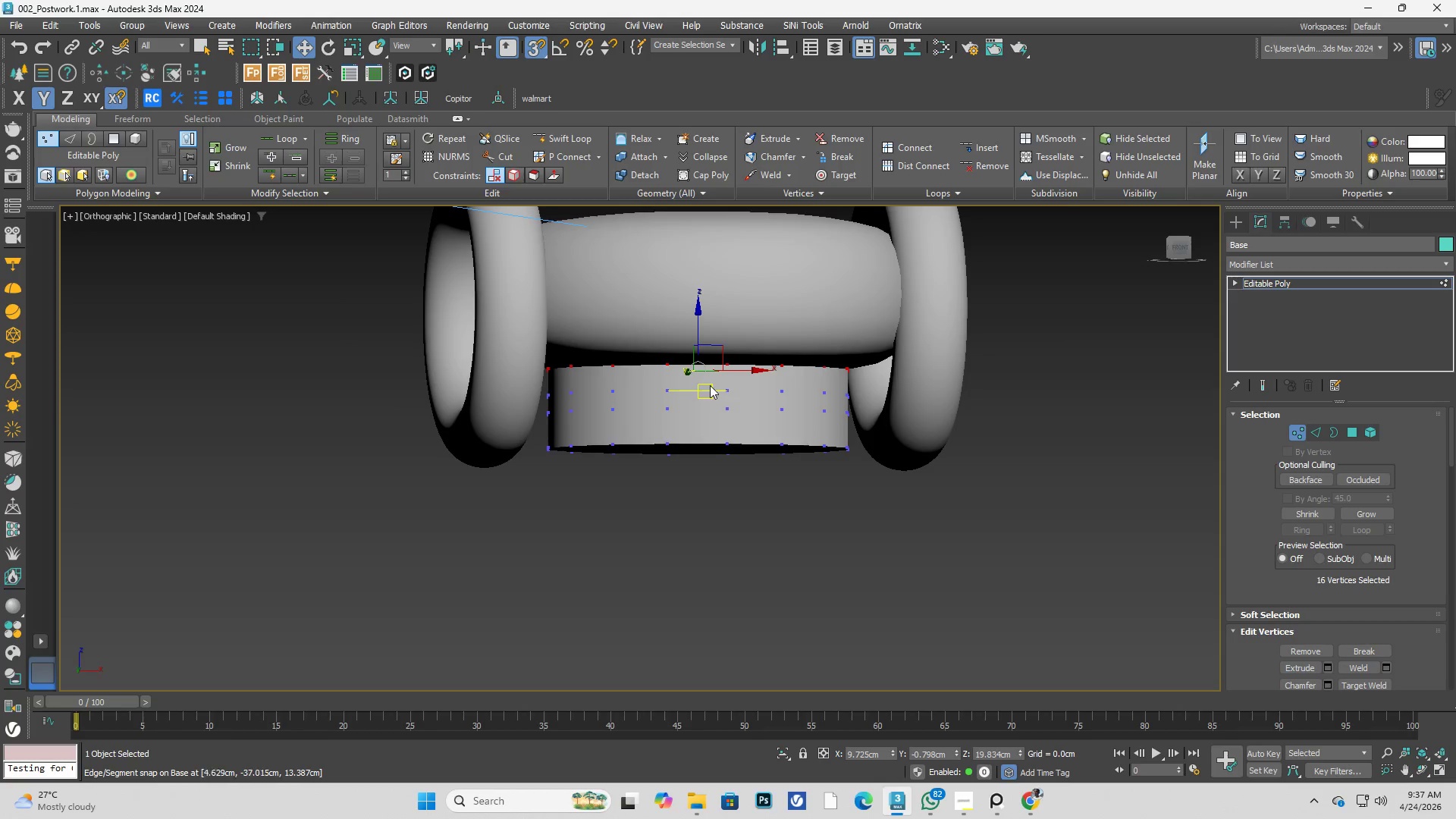 
middle_click([712, 386])
 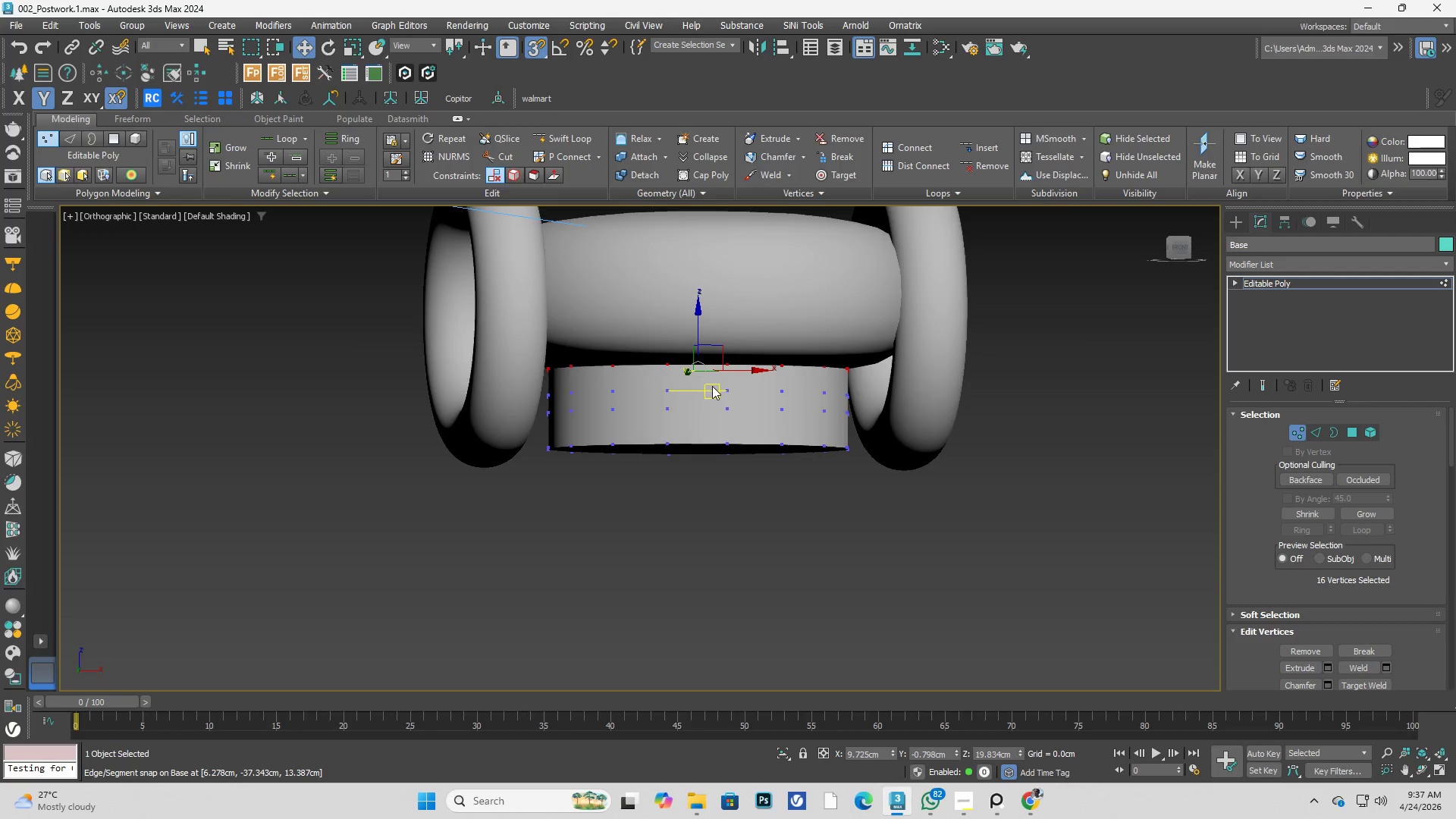 
key(F)
 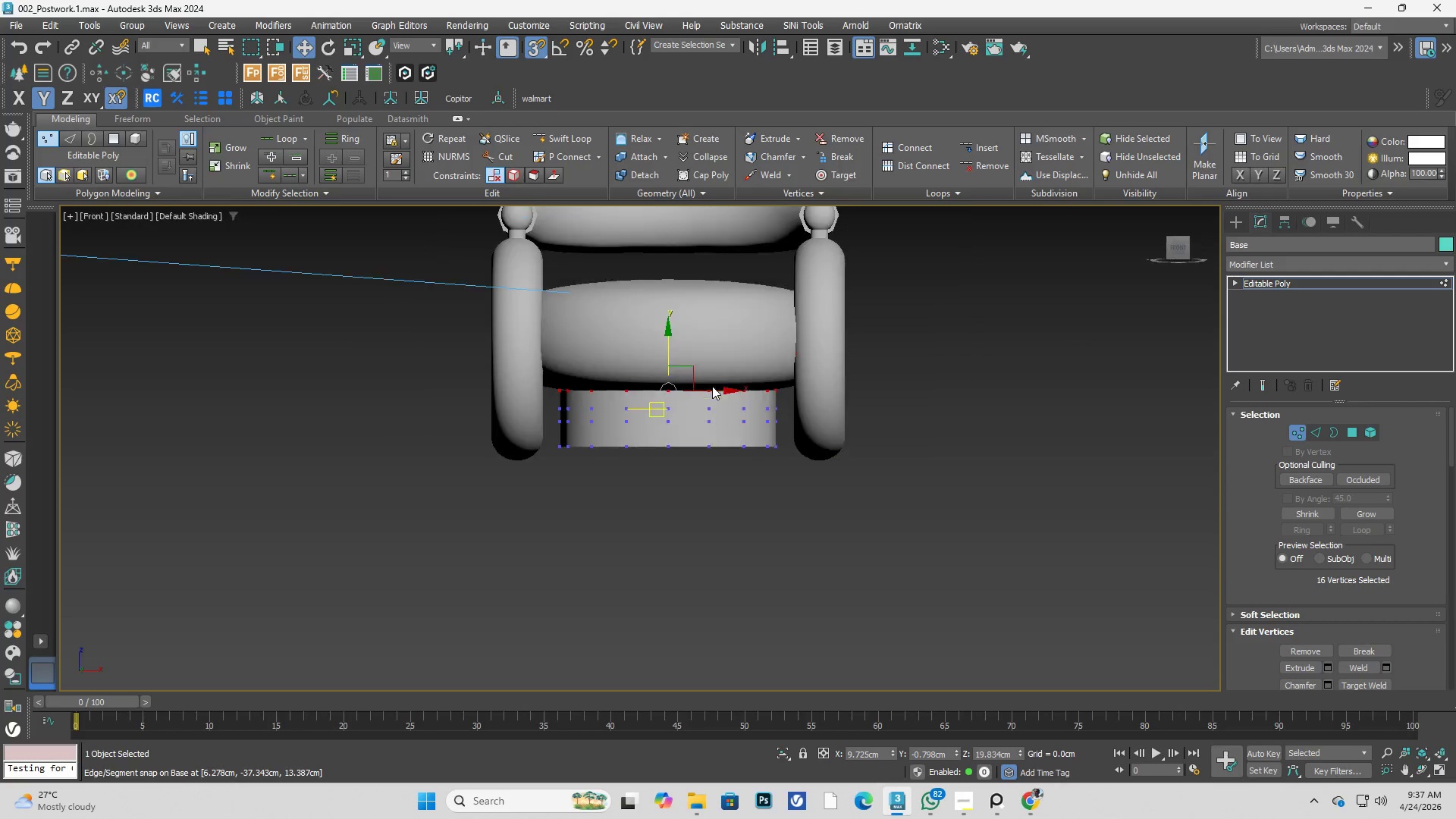 
key(F3)
 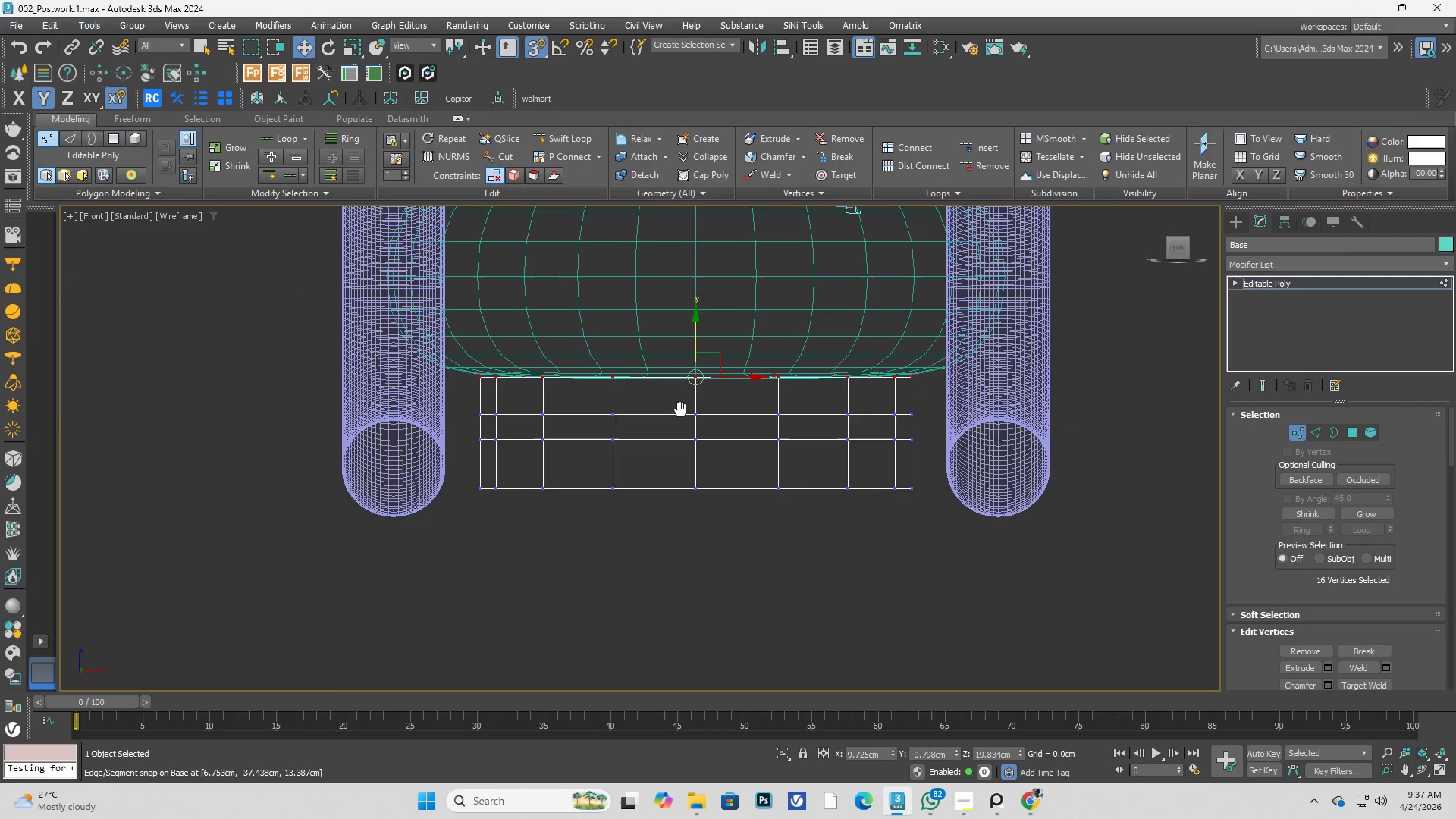 
scroll: coordinate [683, 400], scroll_direction: up, amount: 2.0
 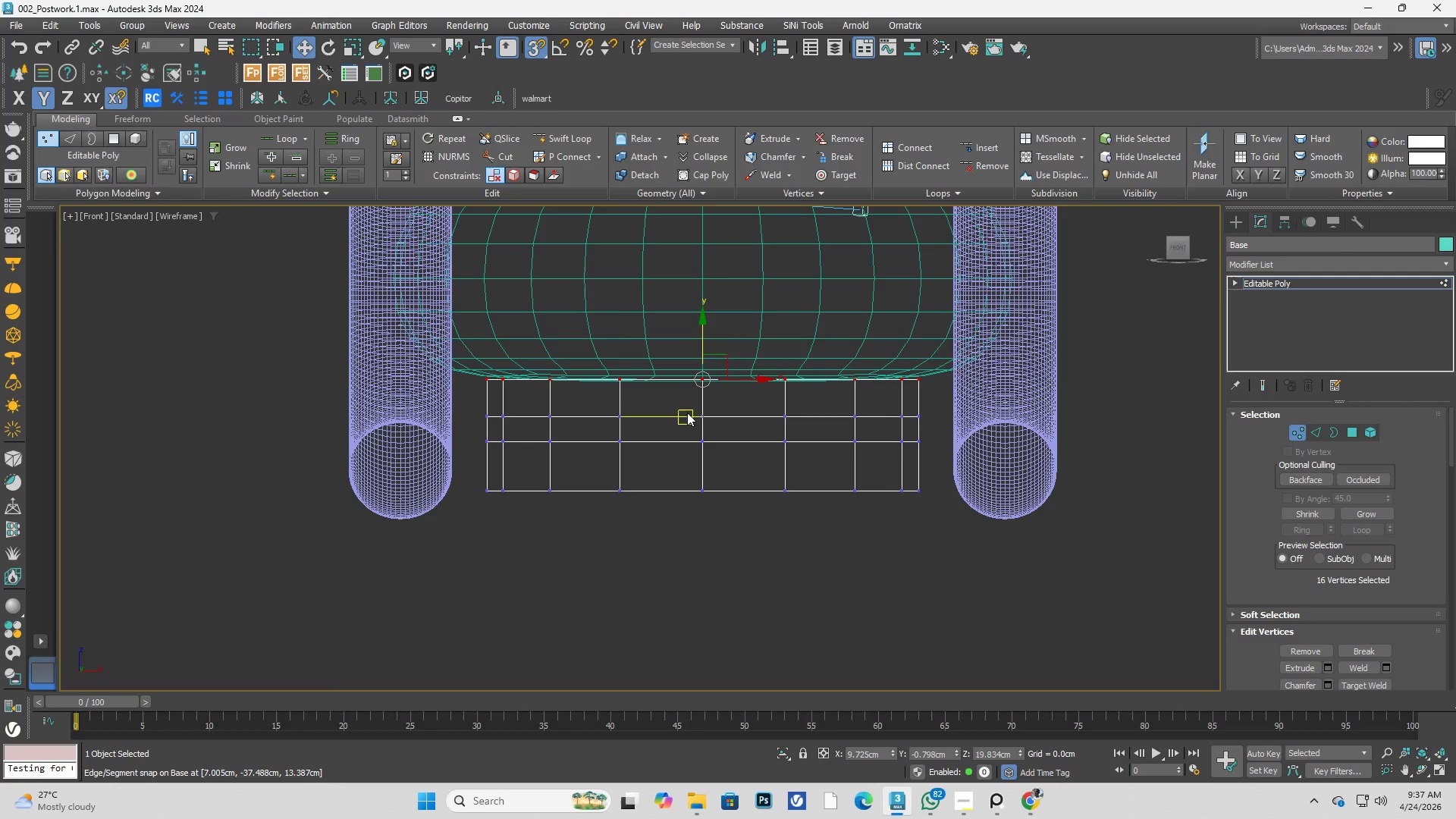 
key(W)
 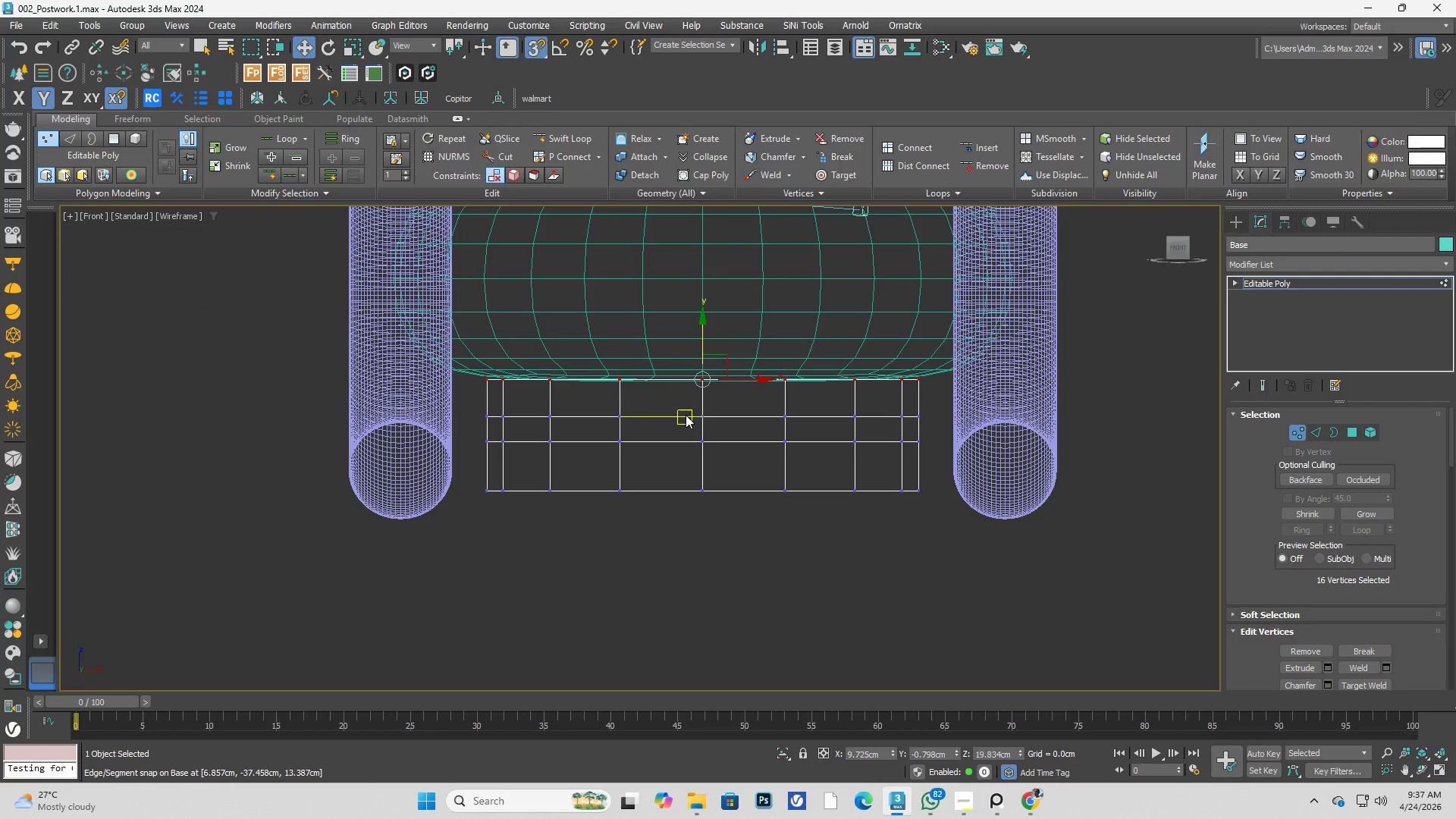 
left_click([686, 415])
 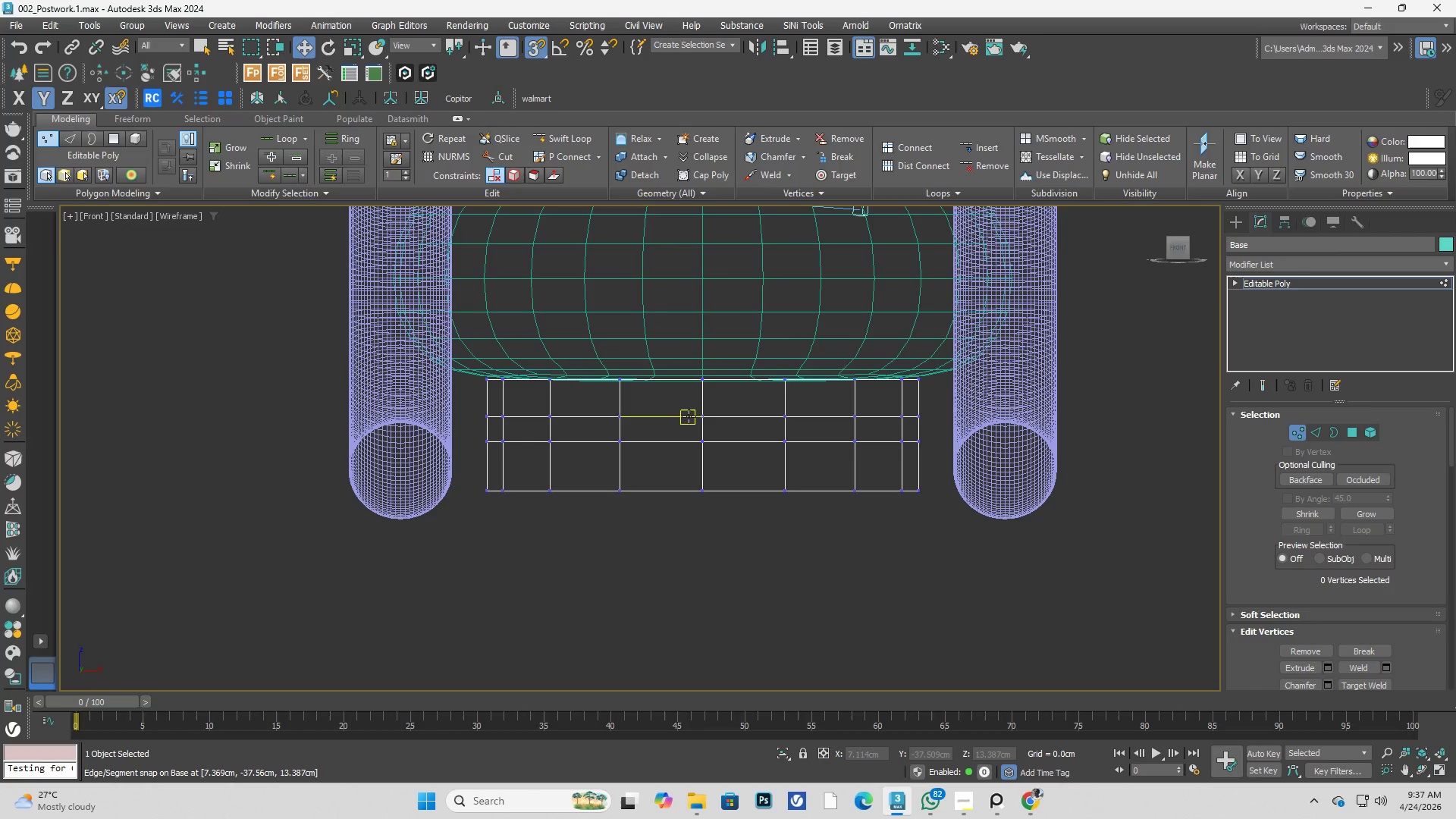 
key(2)
 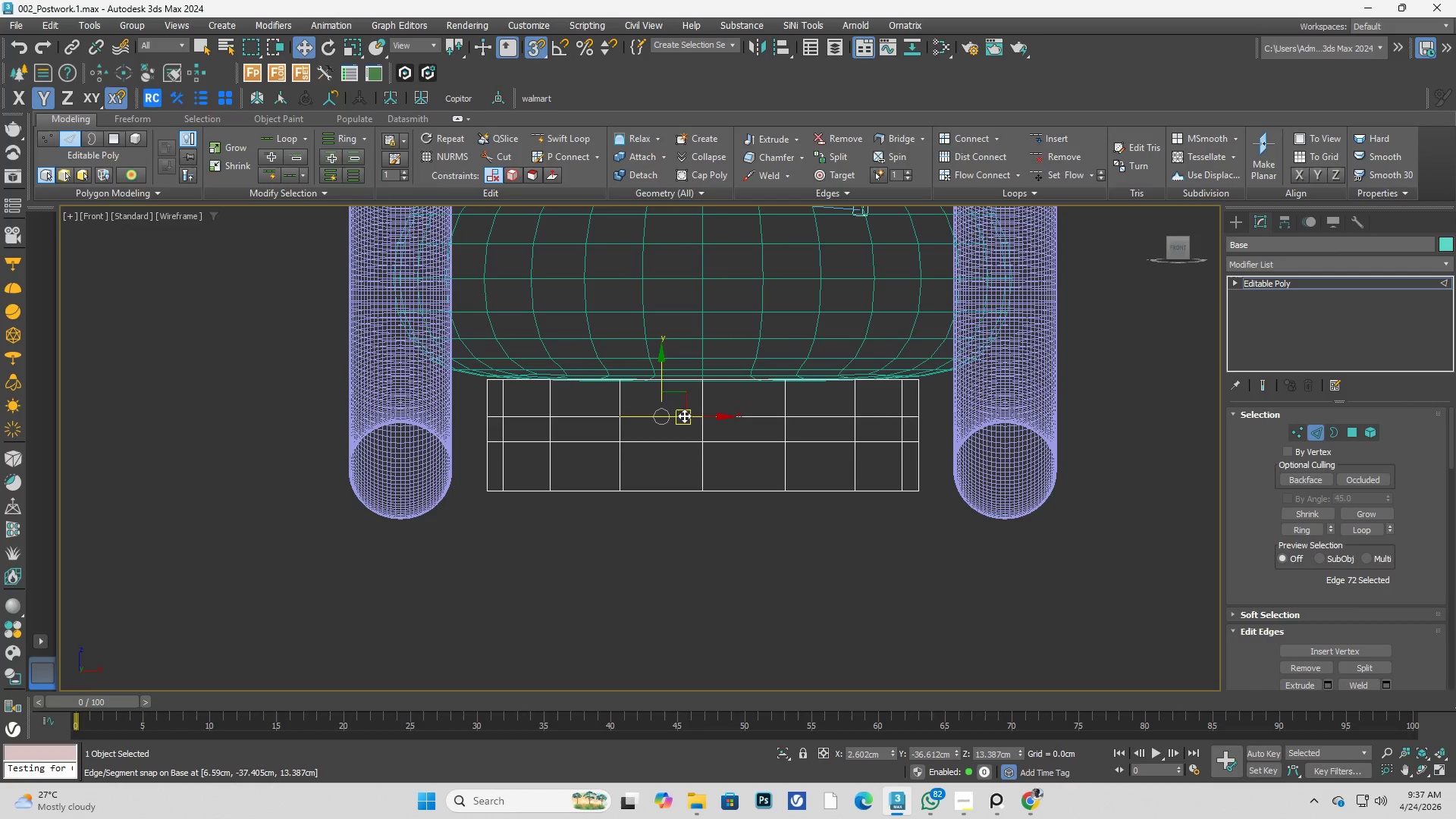 
double_click([684, 416])
 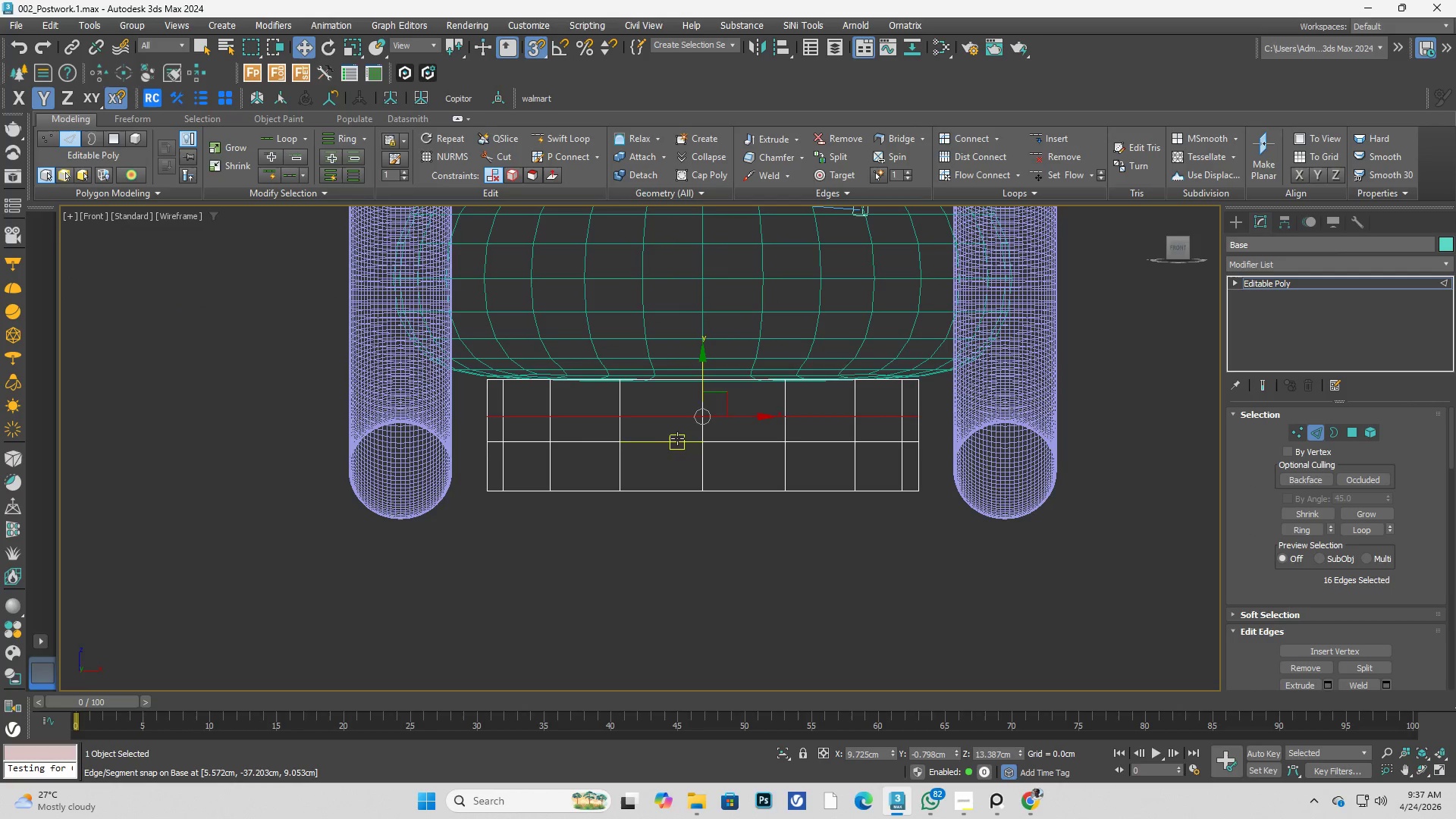 
hold_key(key=ControlLeft, duration=0.48)
triple_click([674, 441])
 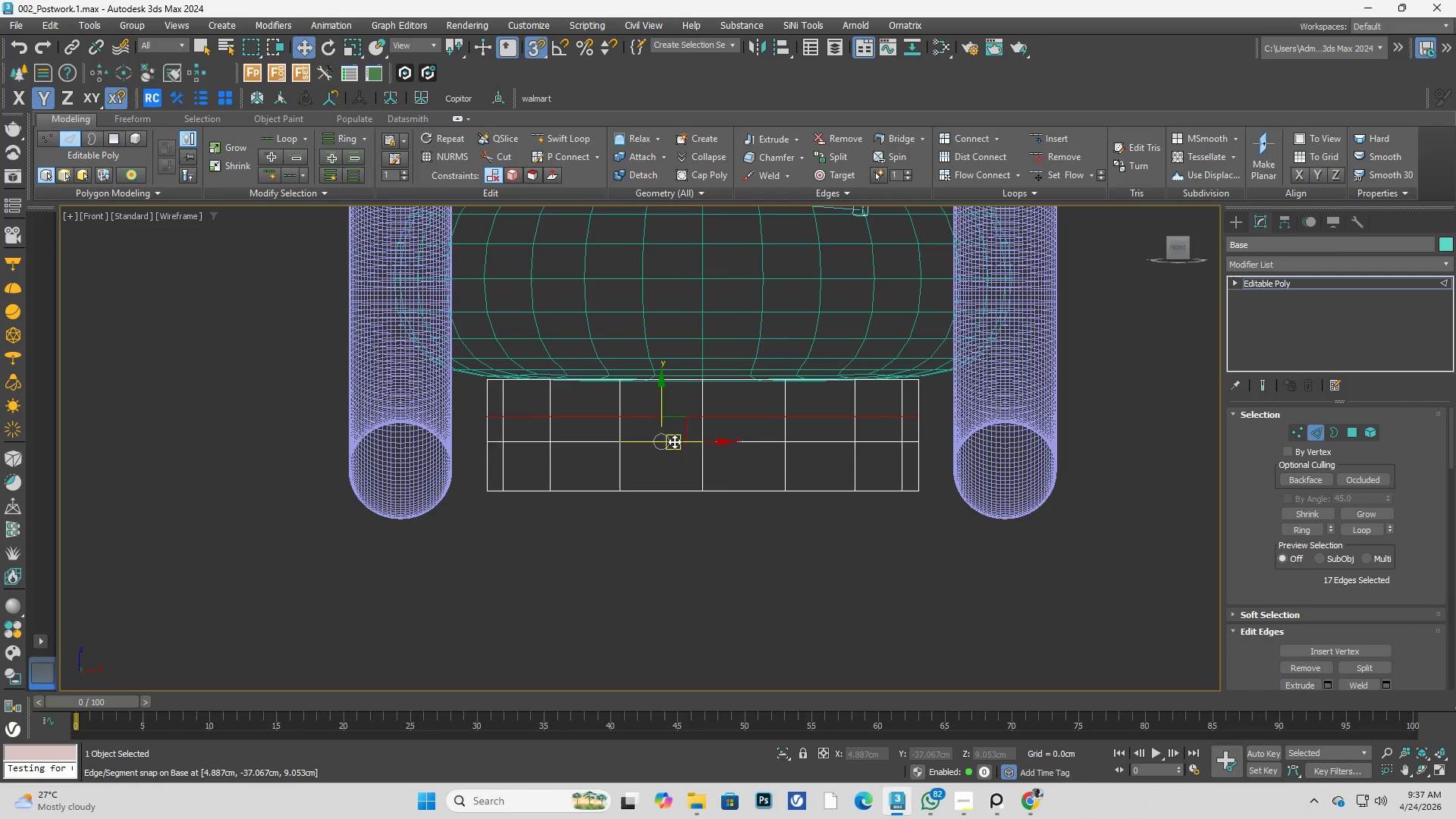 
triple_click([674, 441])
 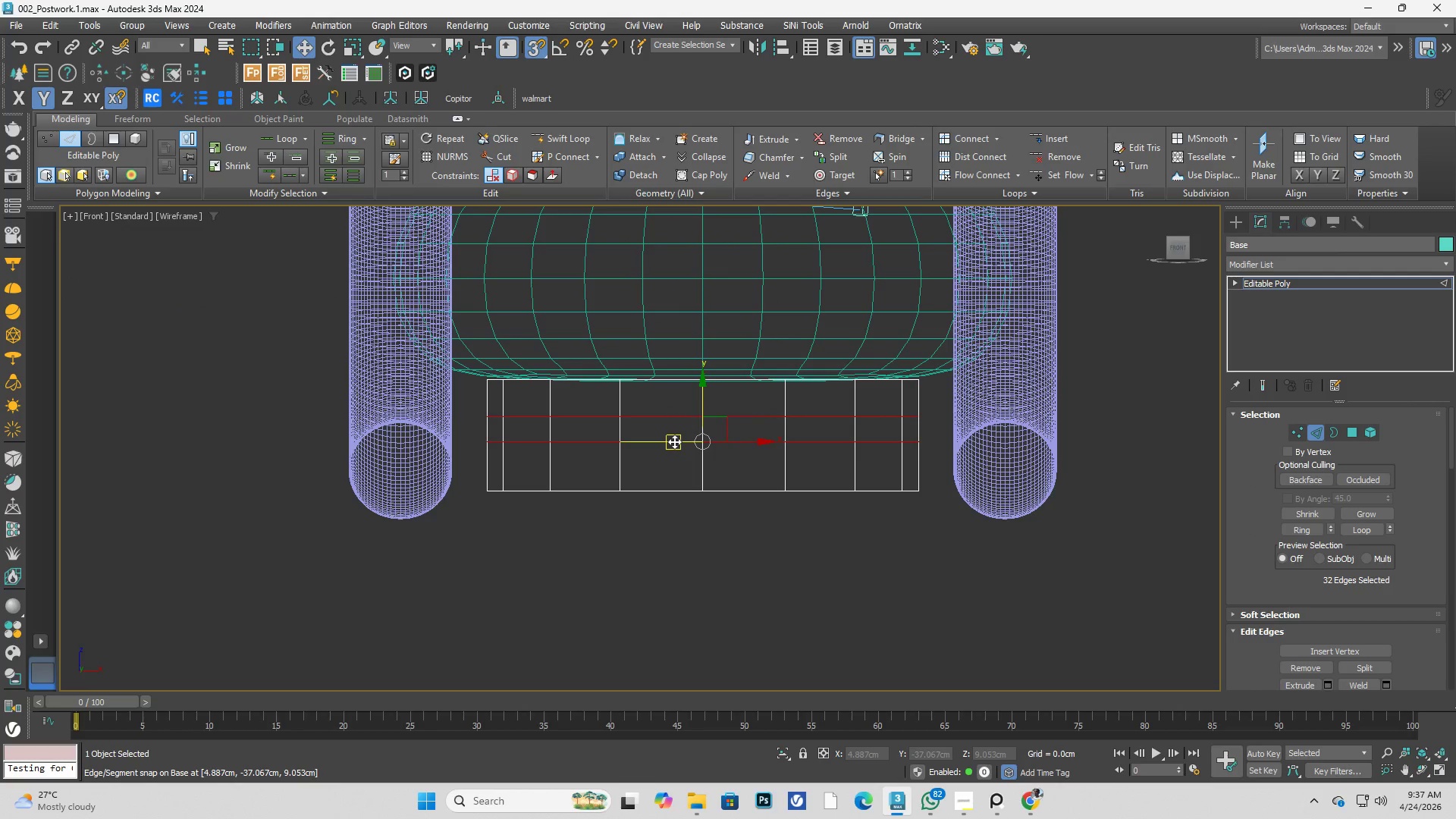 
key(Control+Backspace)
 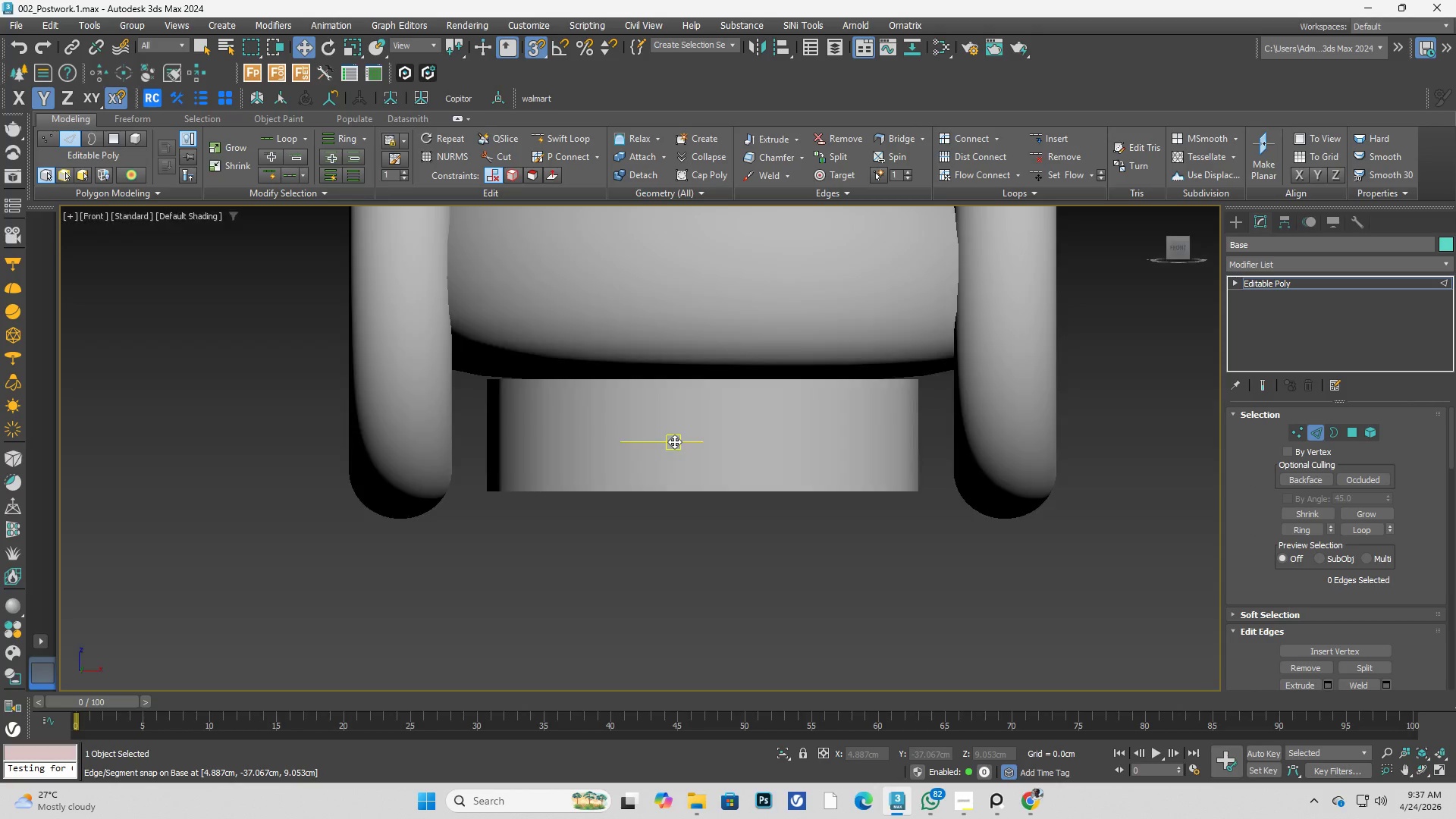 
key(F3)
 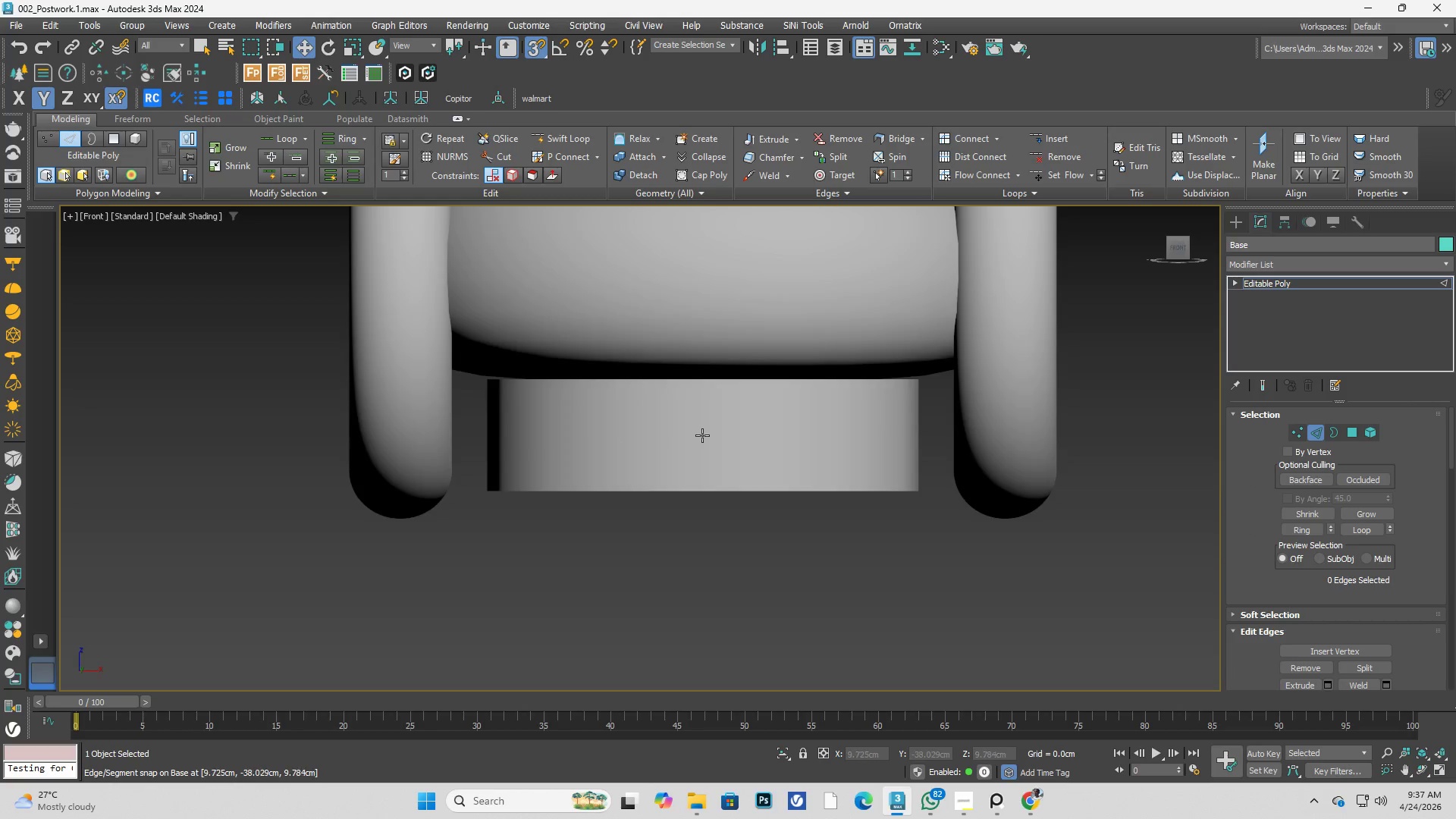 
hold_key(key=AltLeft, duration=0.56)
 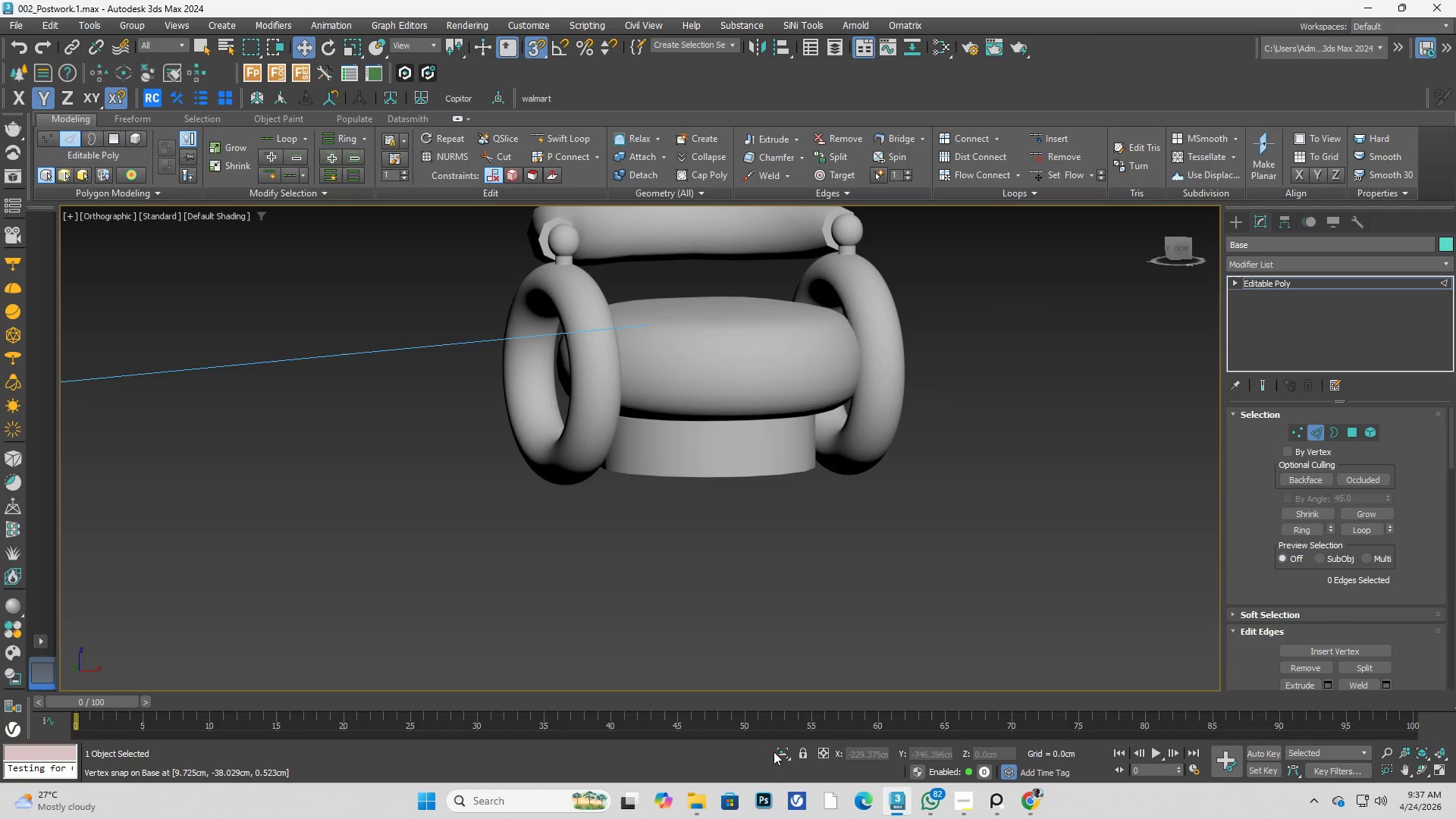 
scroll: coordinate [716, 447], scroll_direction: down, amount: 2.0
 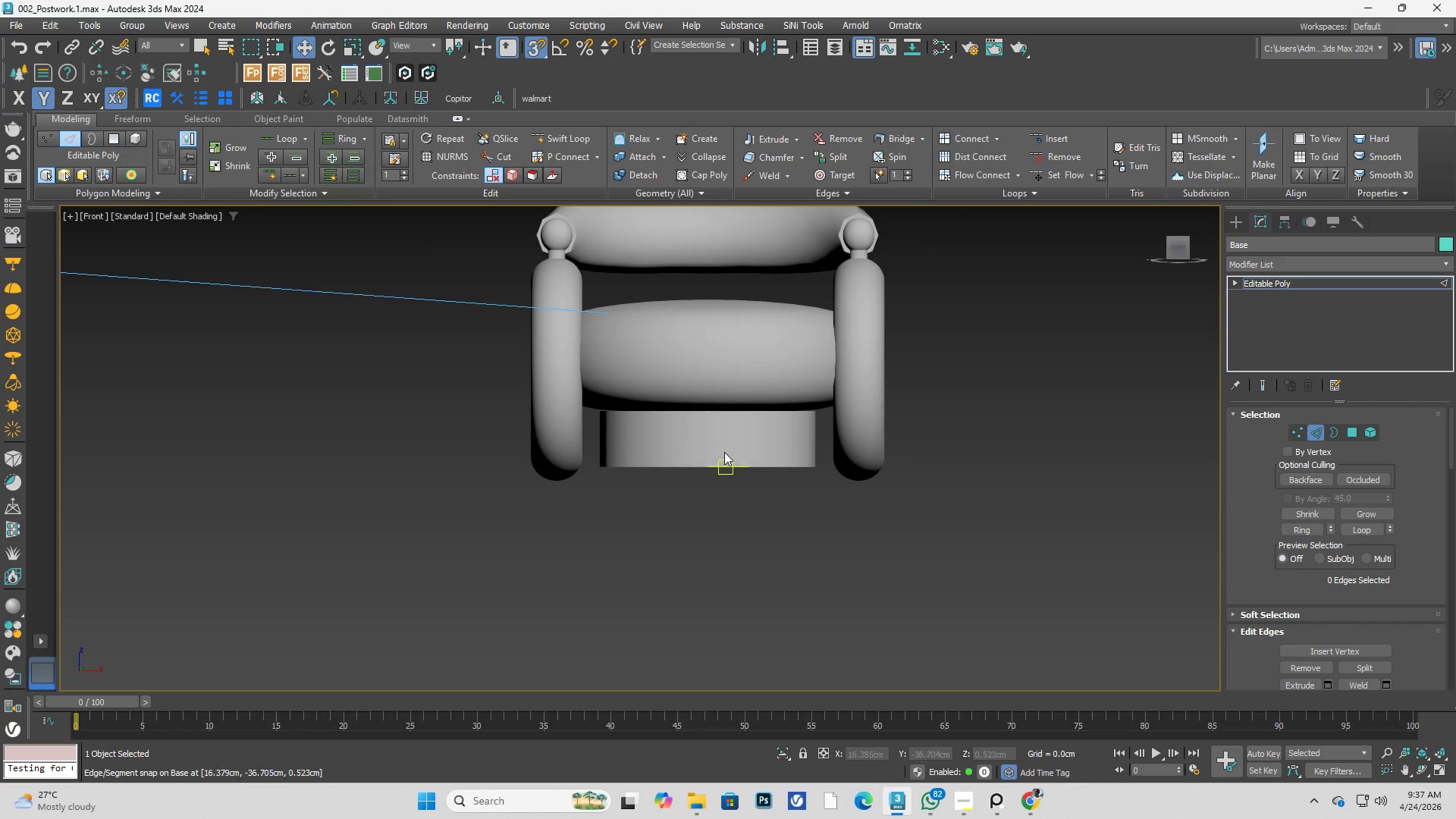 
double_click([783, 754])
 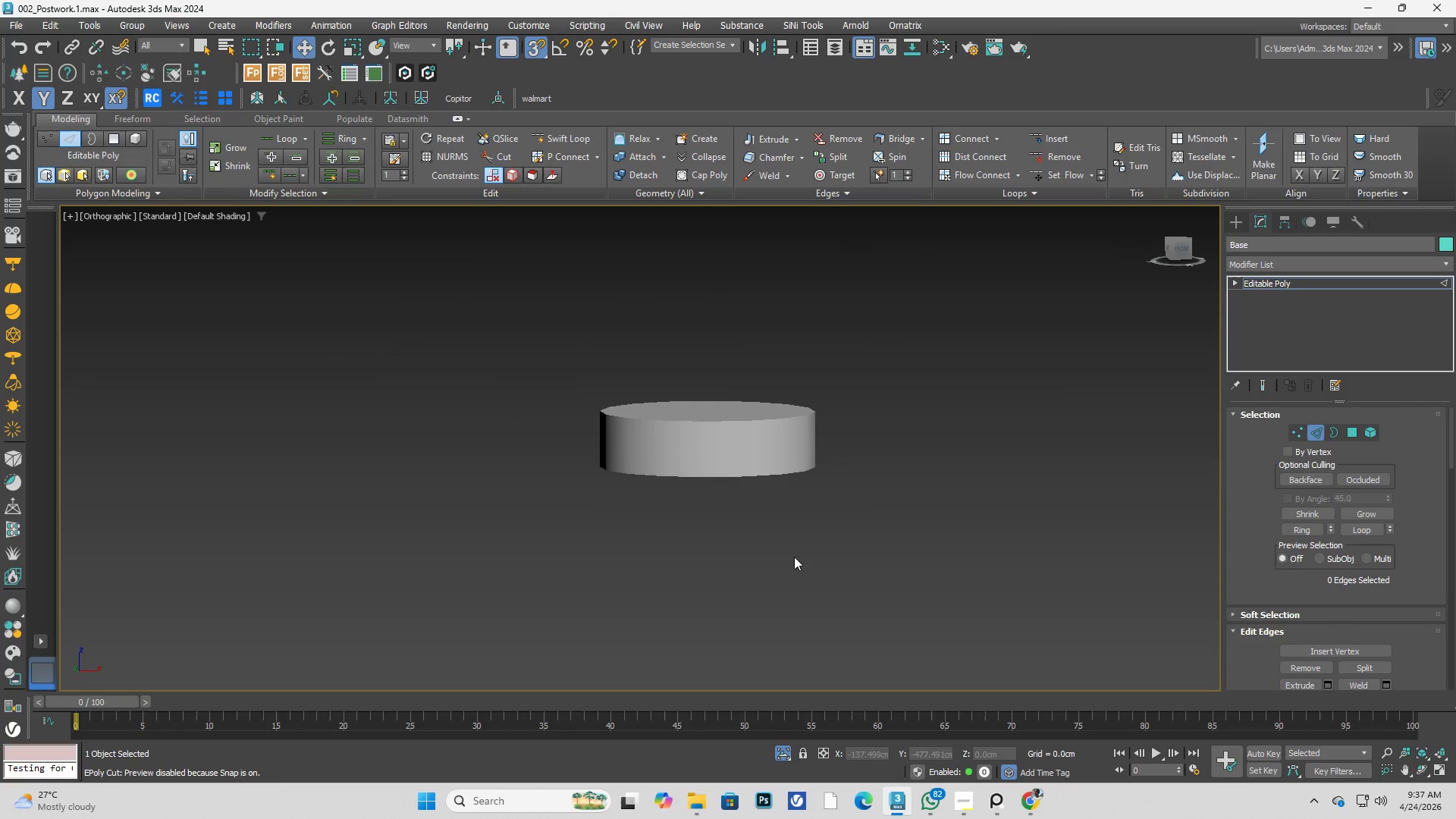 
key(Alt+AltLeft)
 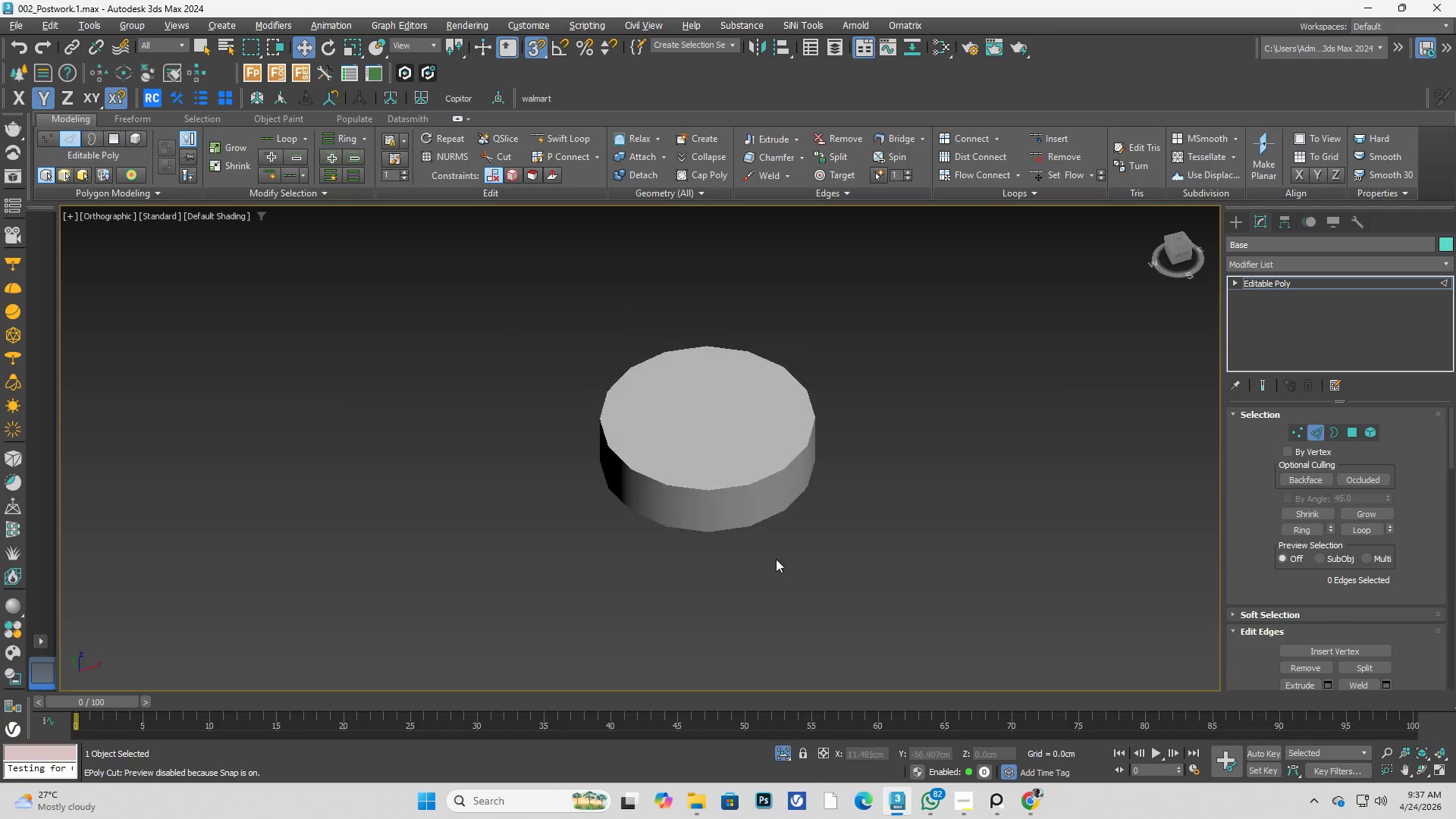 
key(F3)
 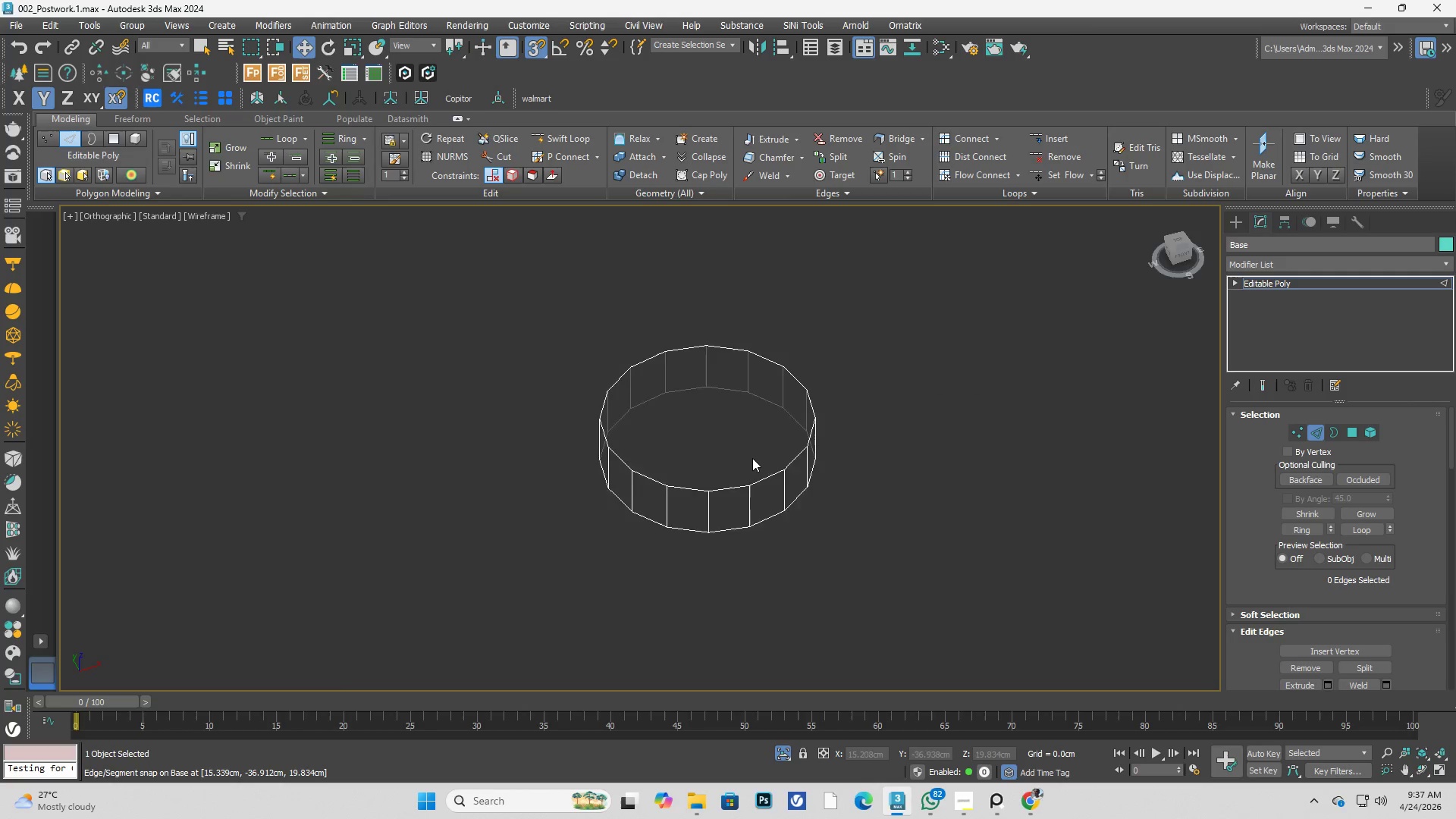 
key(F3)
 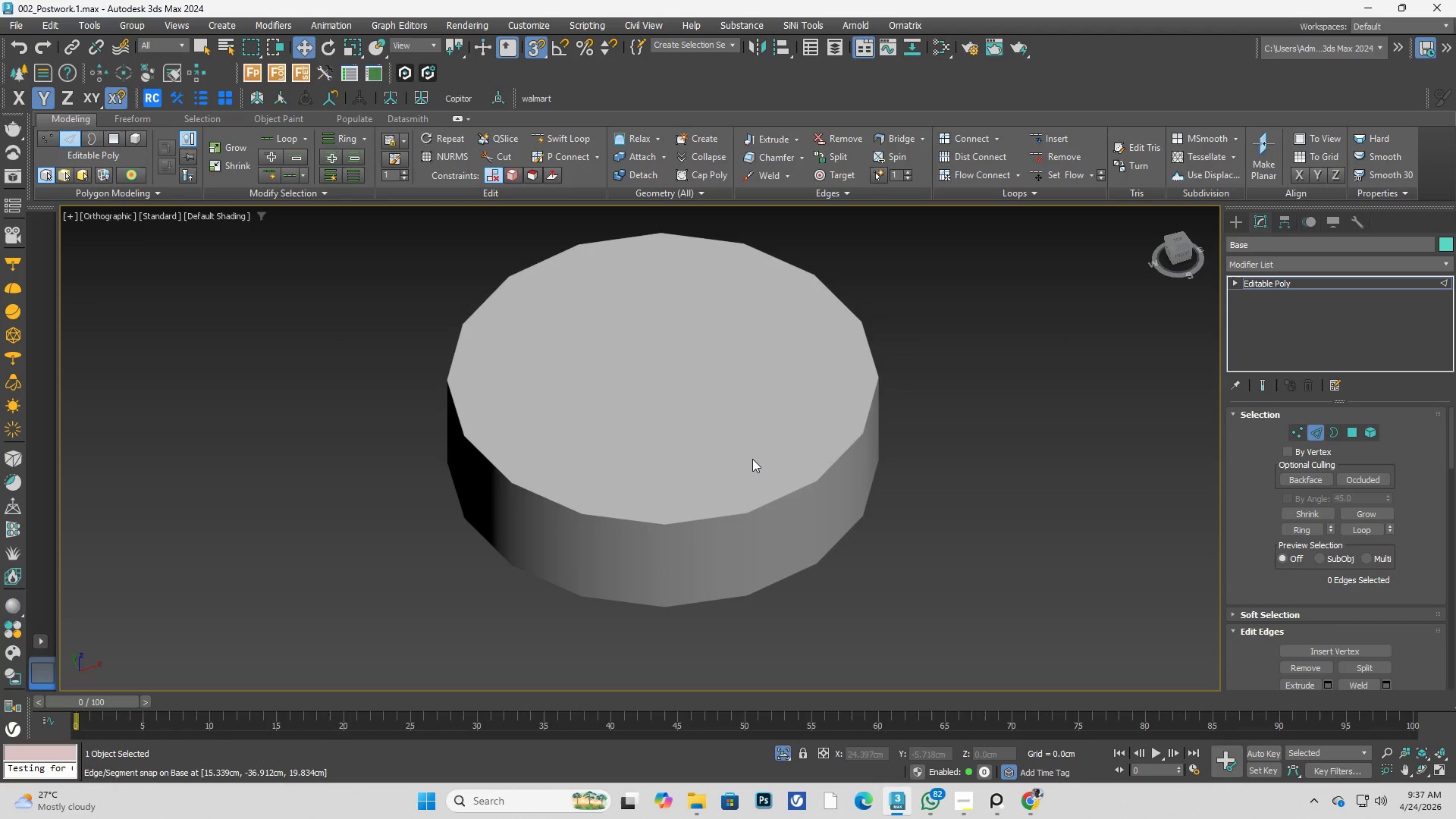 
scroll: coordinate [752, 458], scroll_direction: up, amount: 2.0
 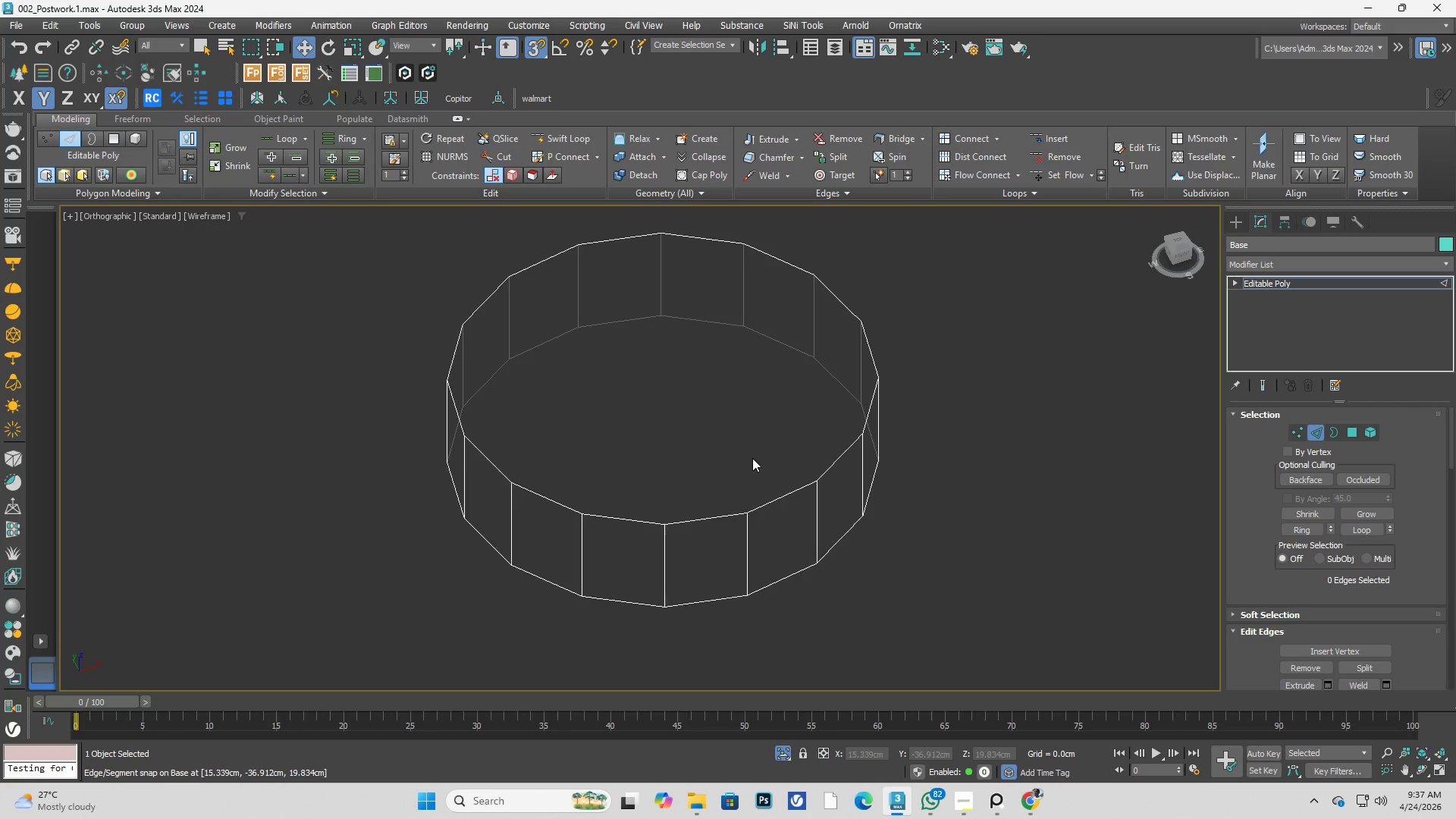 
key(T)
 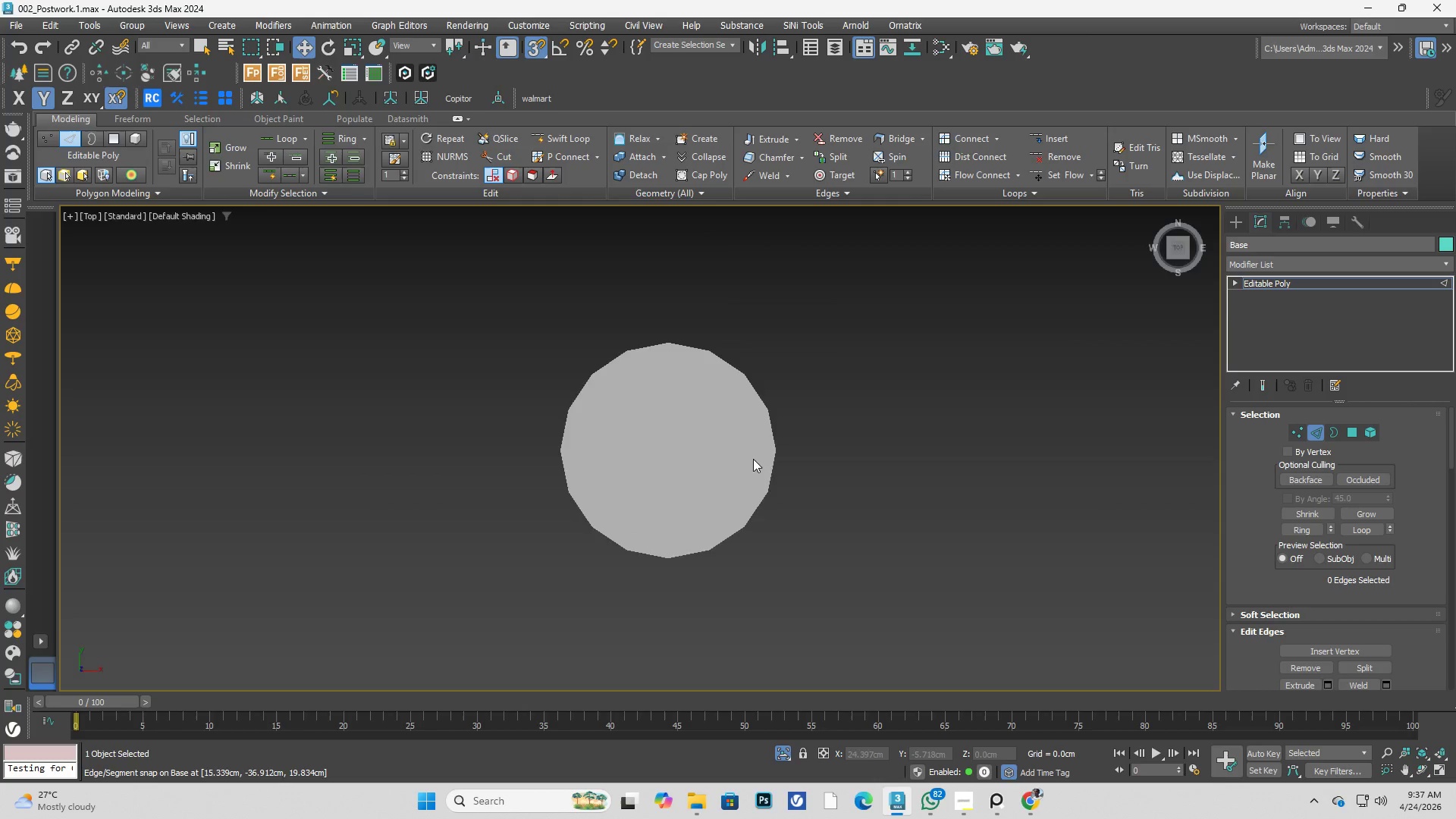 
key(F3)
 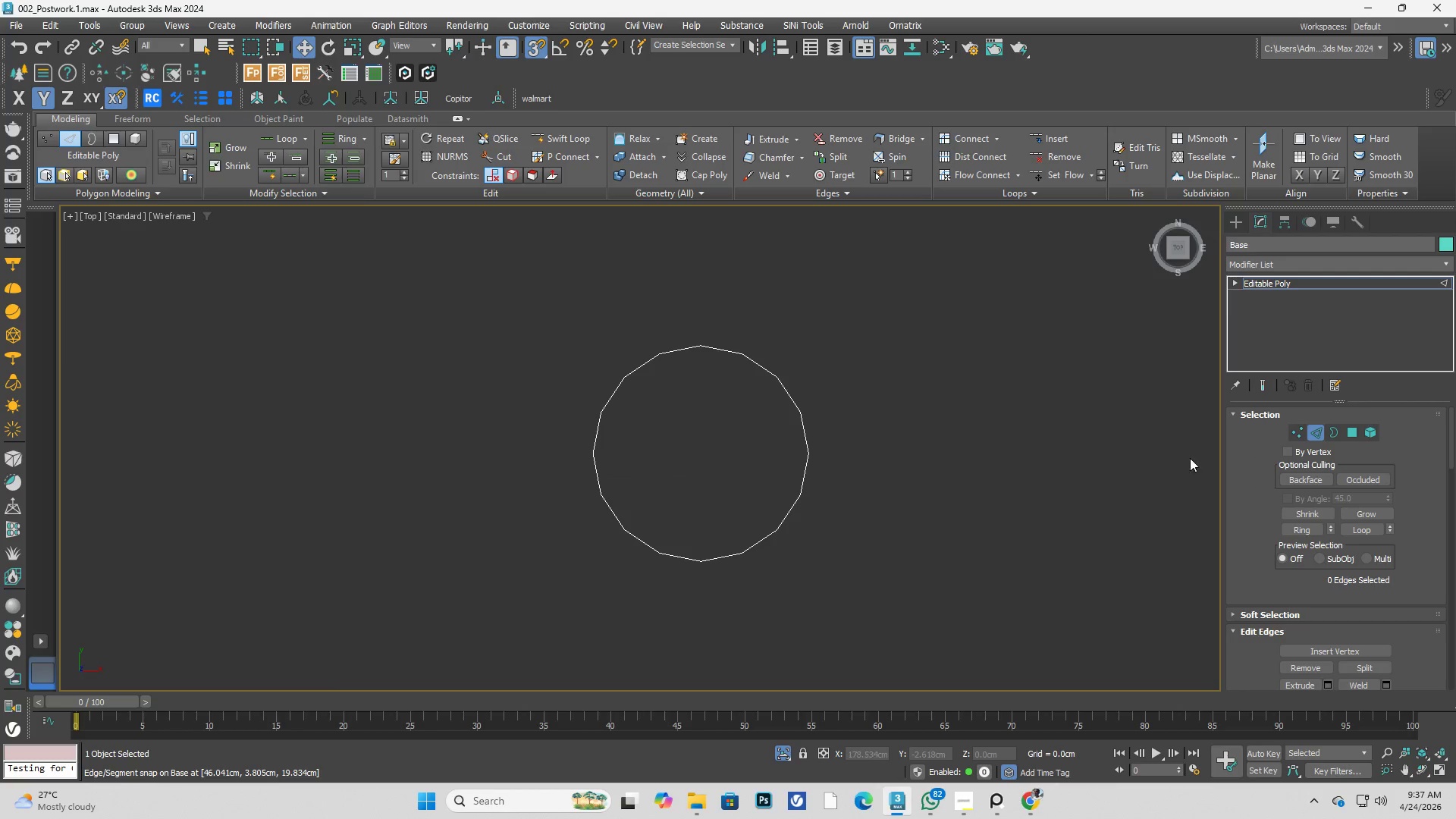 
left_click([1300, 431])
 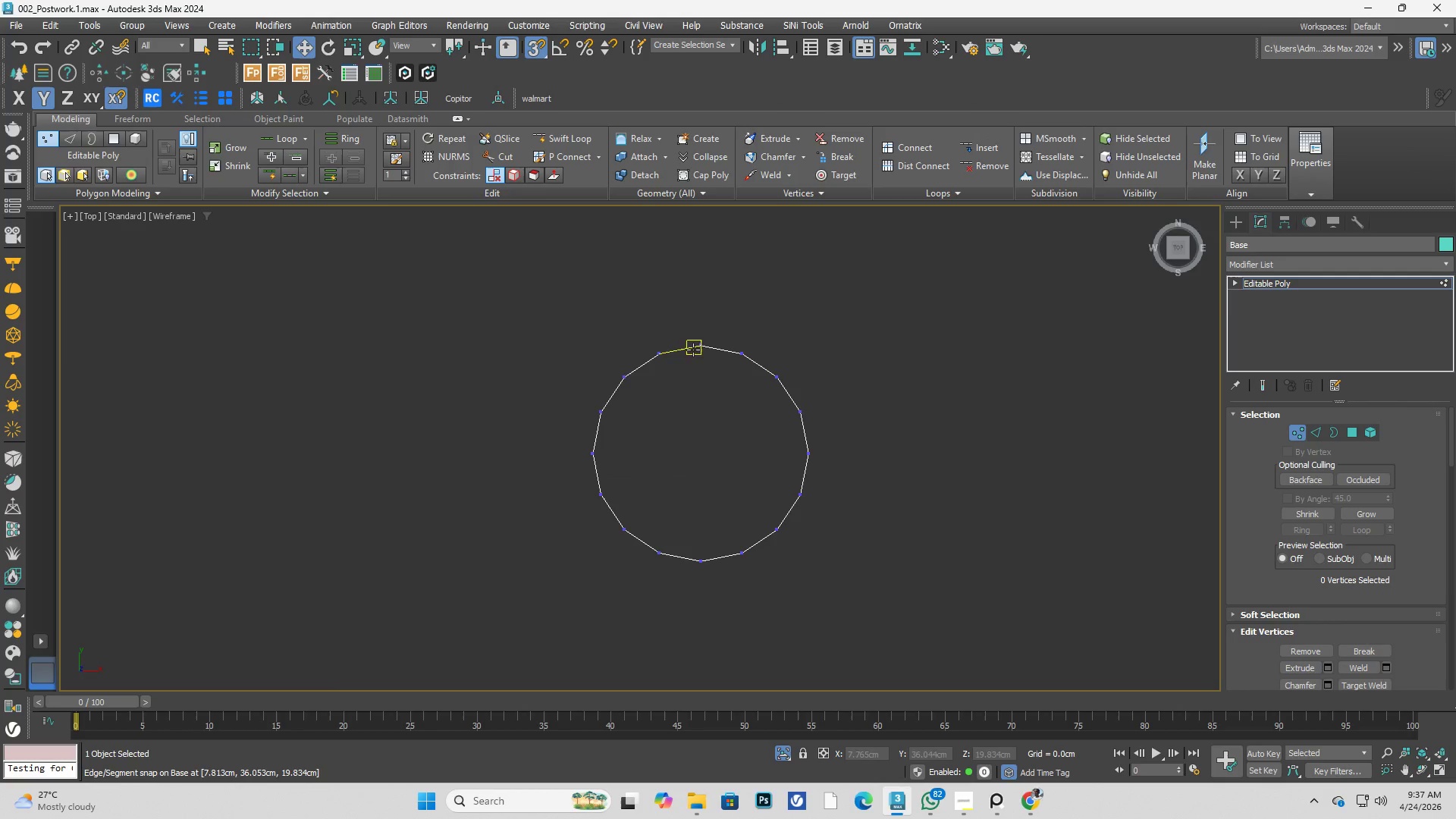 
left_click([692, 349])
 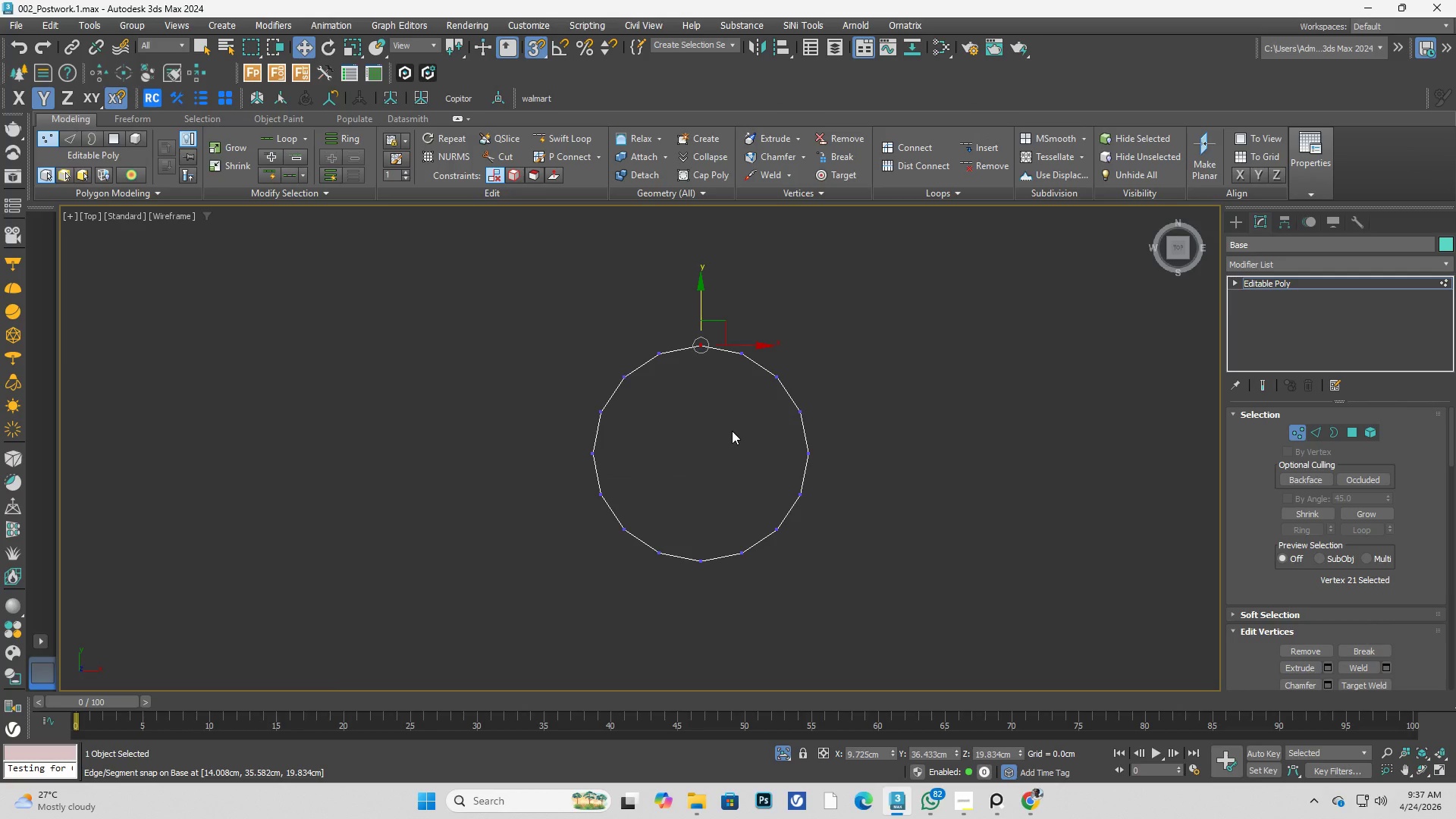 
key(S)
 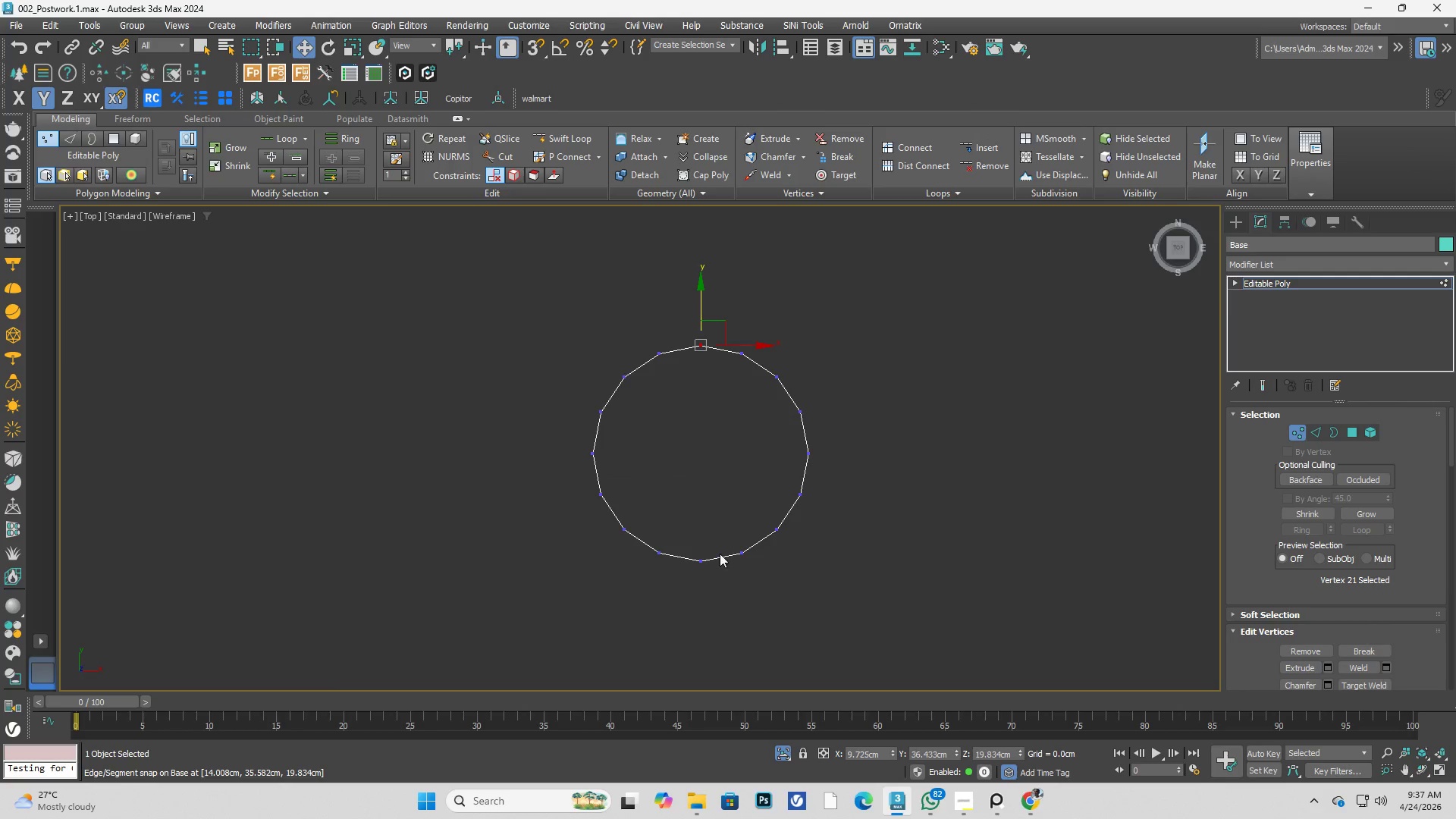 
key(Control+ControlLeft)
 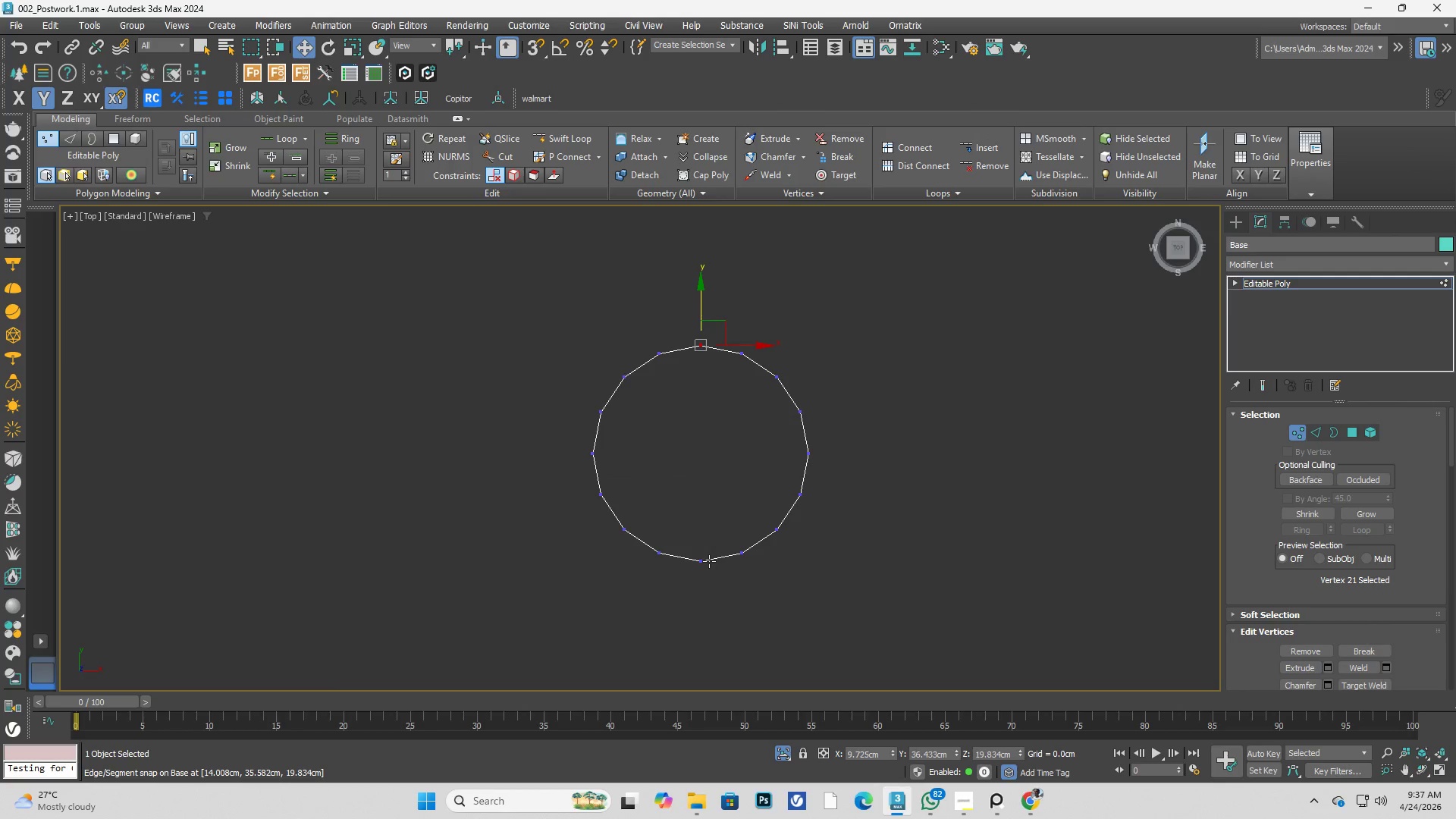 
left_click([709, 561])
 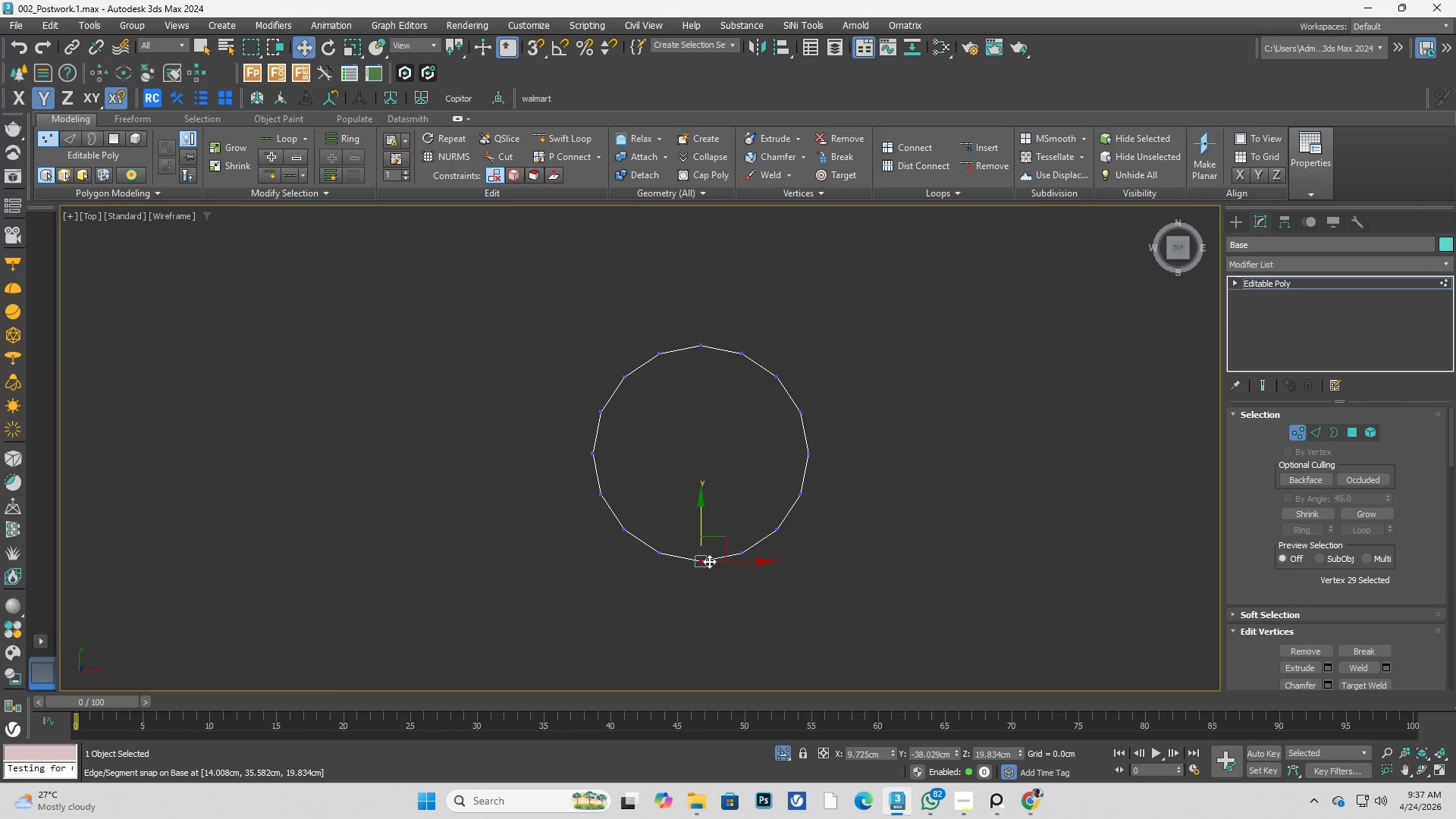 
key(Control+ControlLeft)
 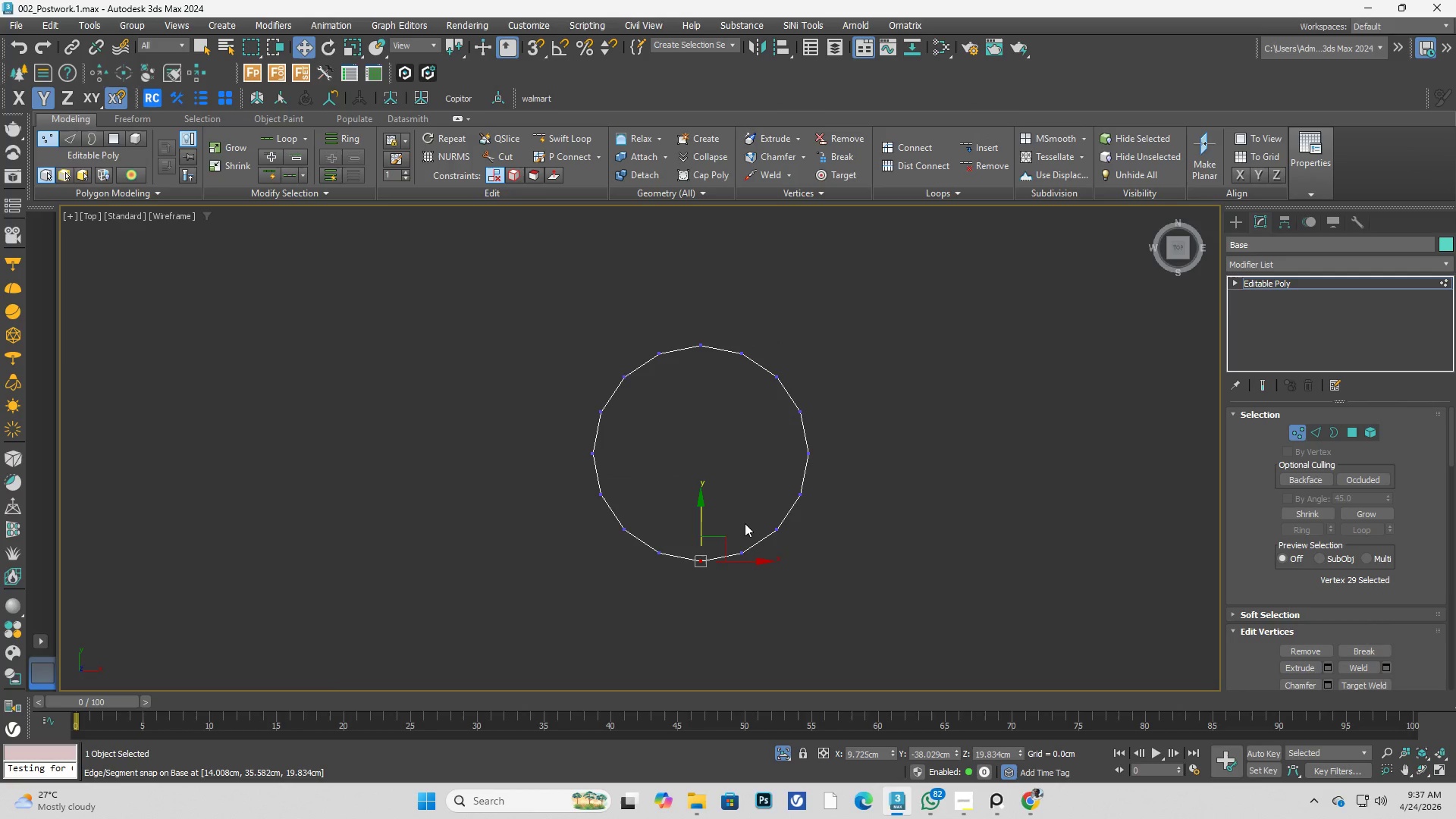 
hold_key(key=ControlLeft, duration=0.88)
 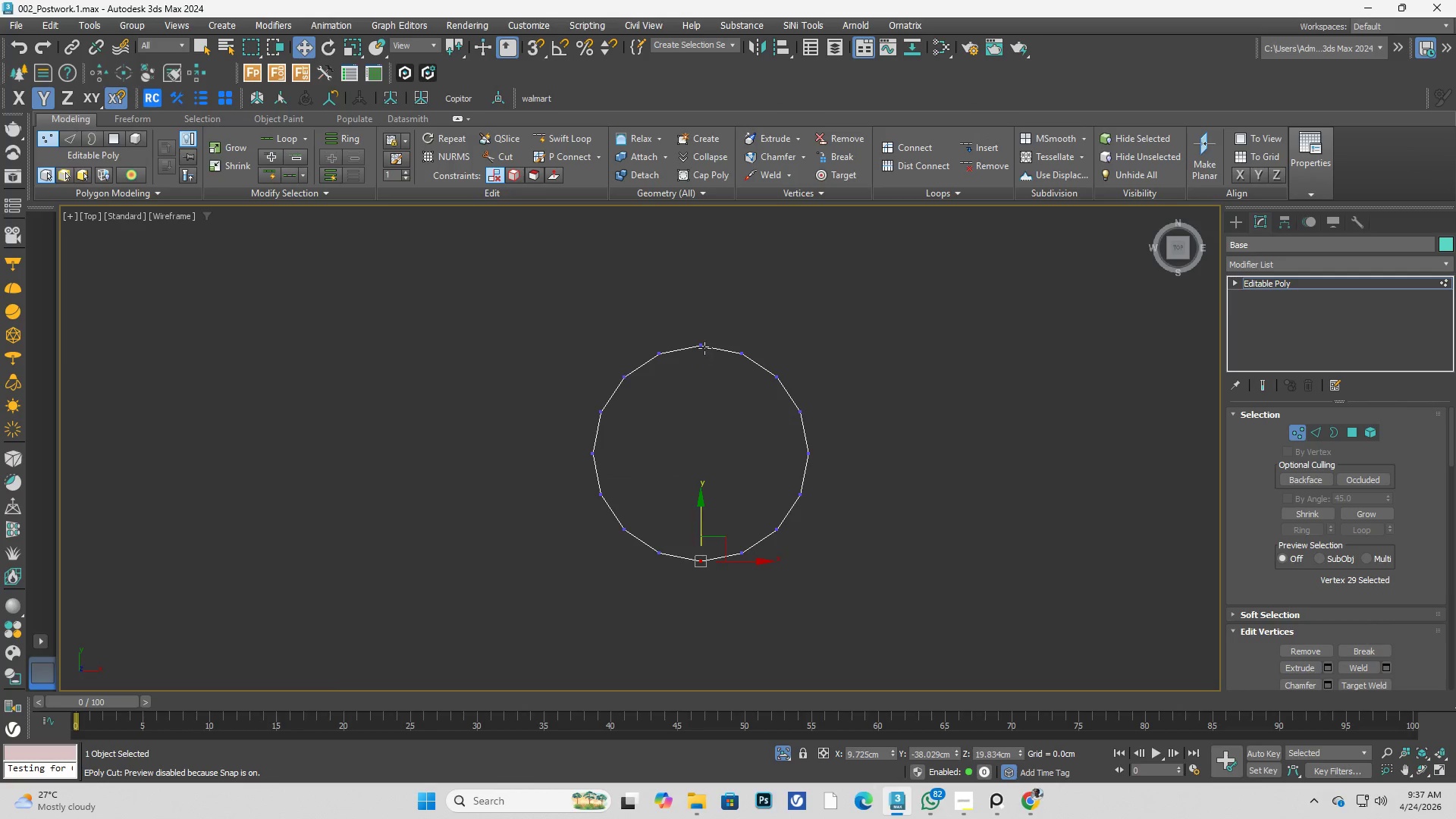 
hold_key(key=ShiftLeft, duration=0.69)